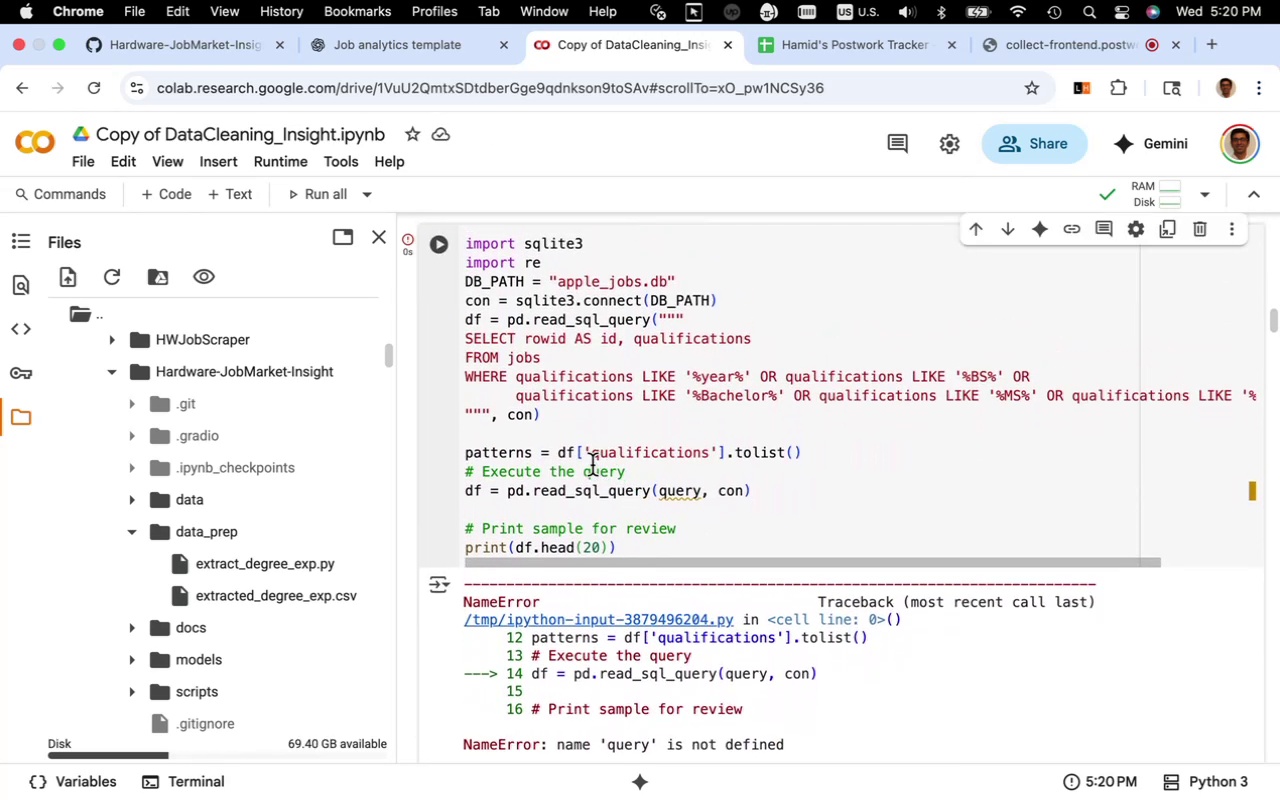 
left_click([685, 489])
 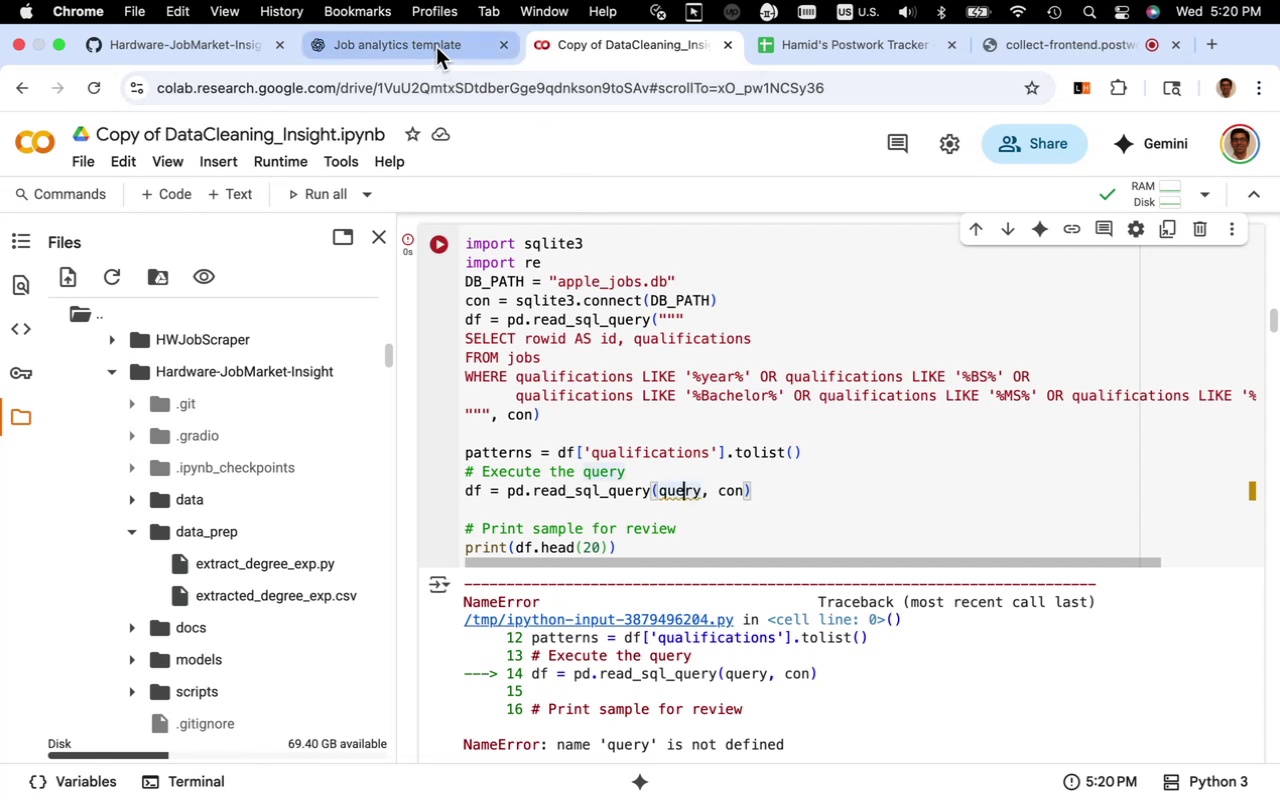 
left_click([436, 47])
 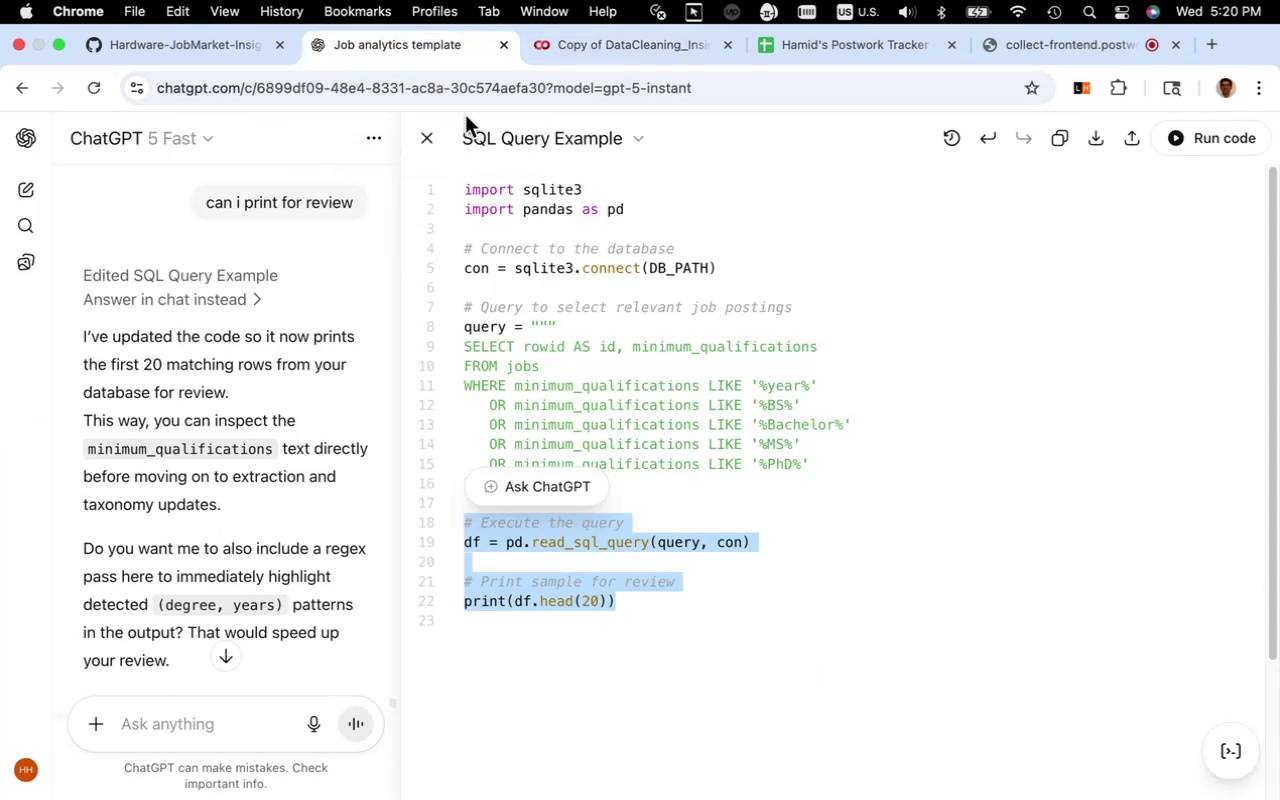 
left_click([569, 43])
 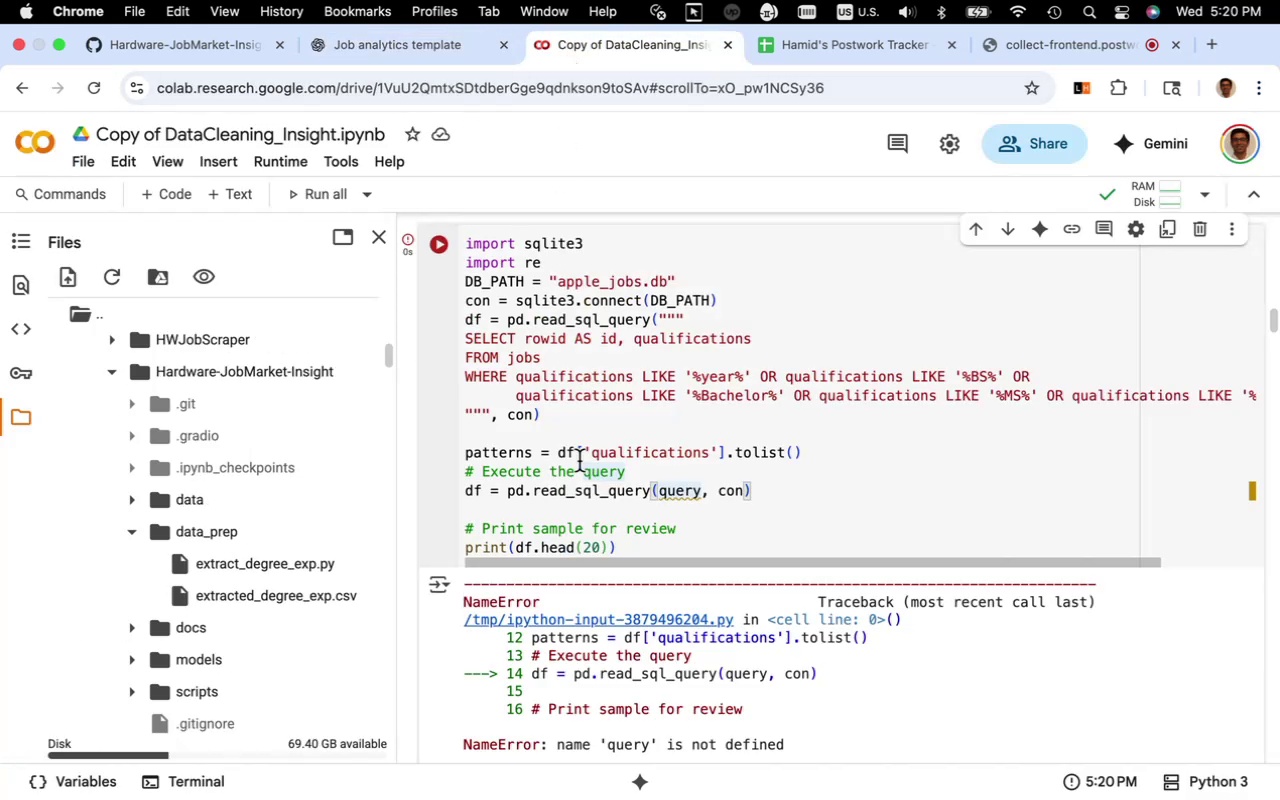 
mouse_move([557, 454])
 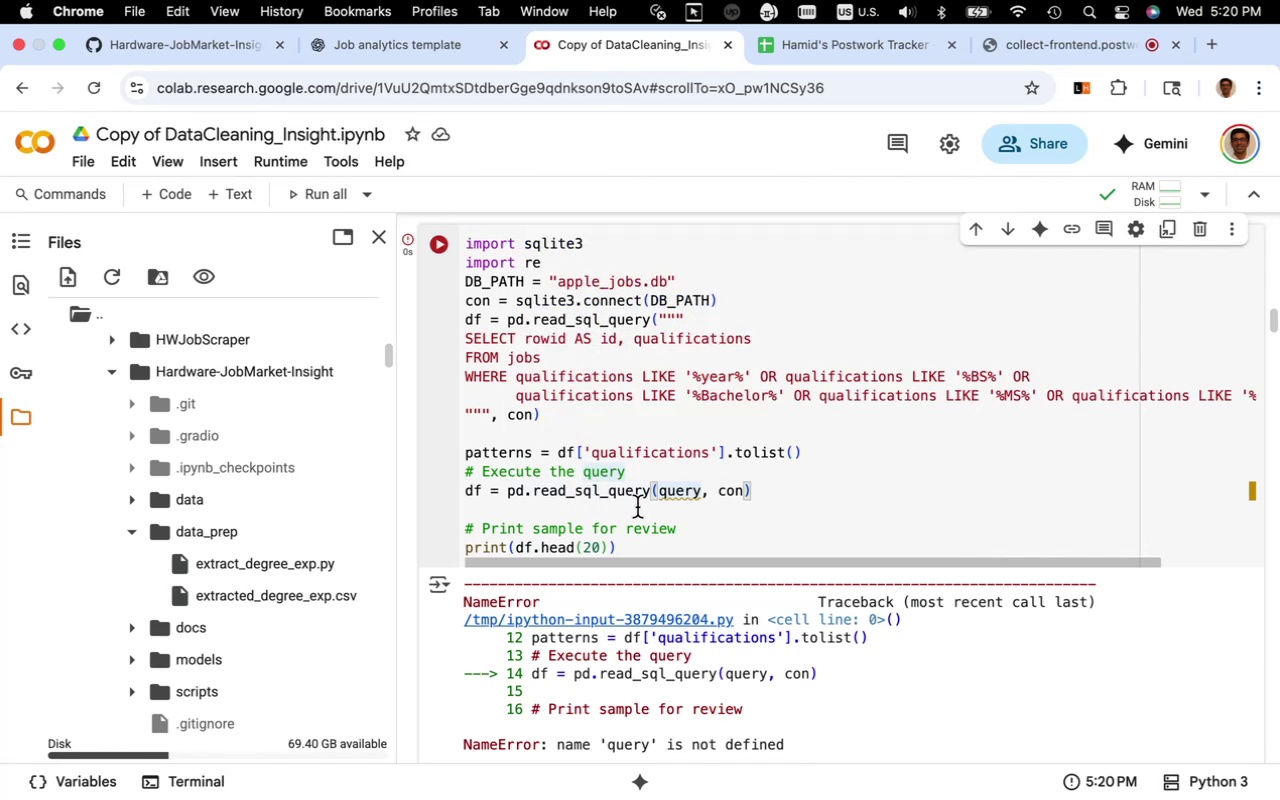 
mouse_move([621, 509])
 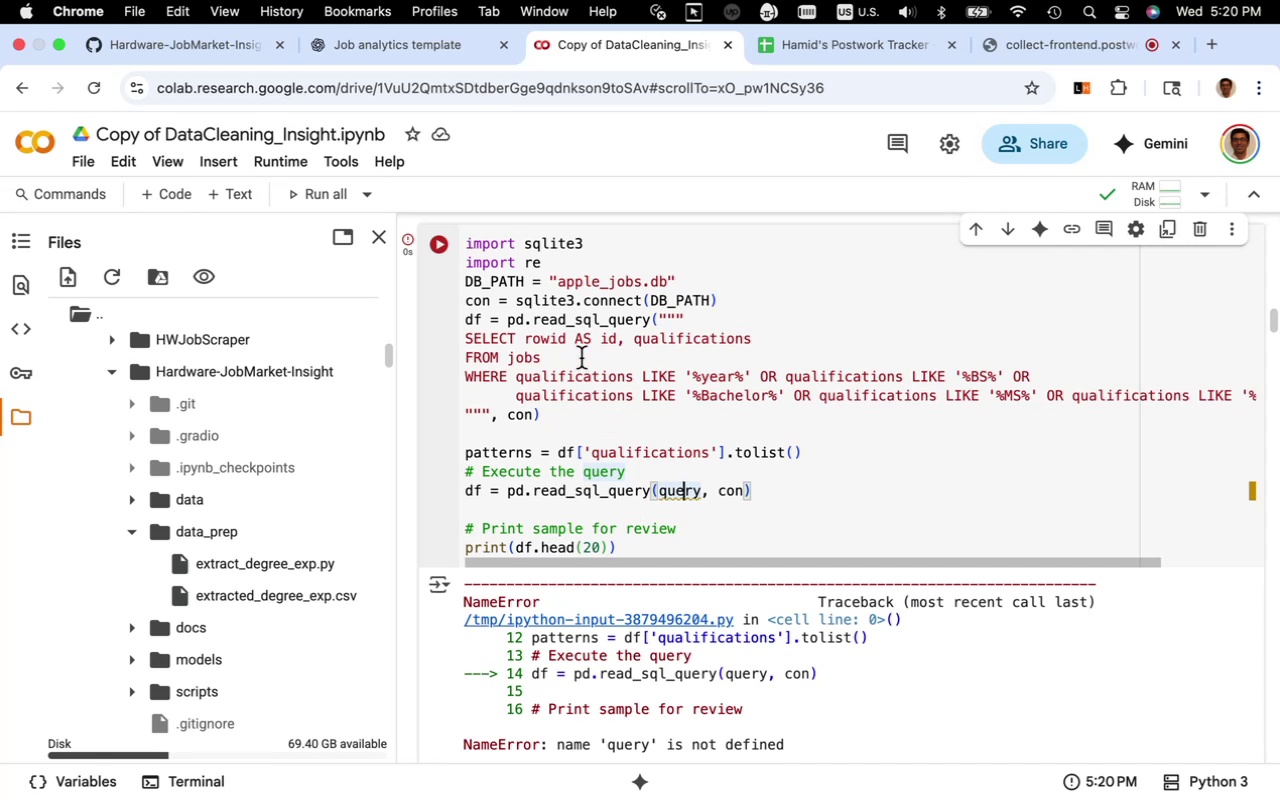 
wait(6.82)
 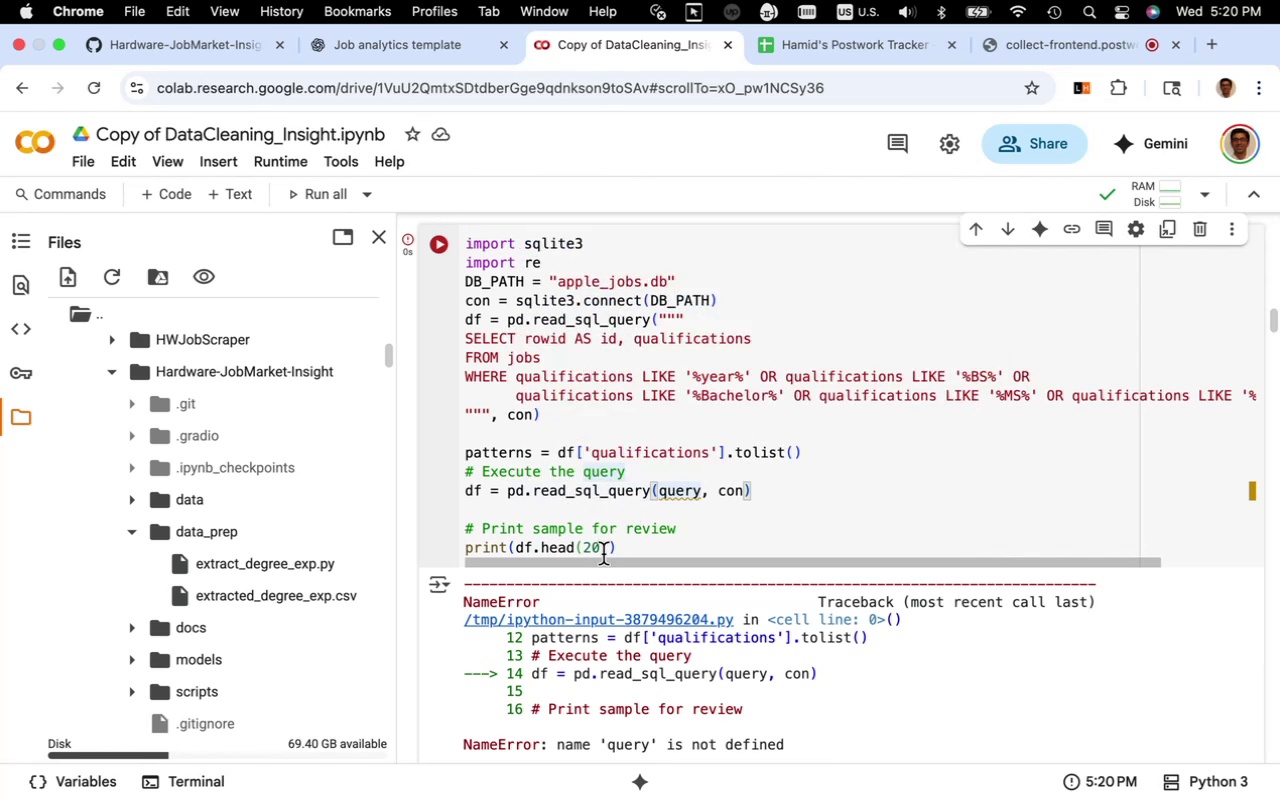 
left_click([474, 60])
 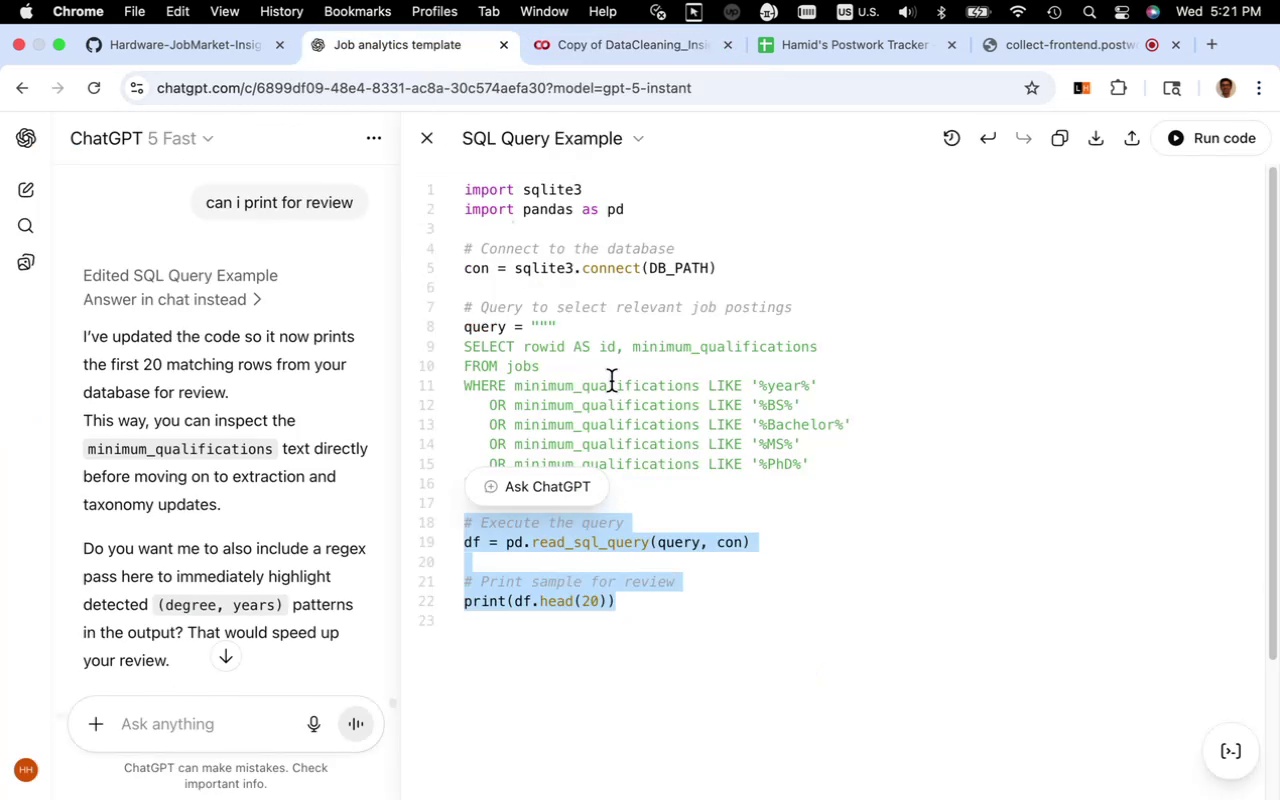 
left_click([611, 381])
 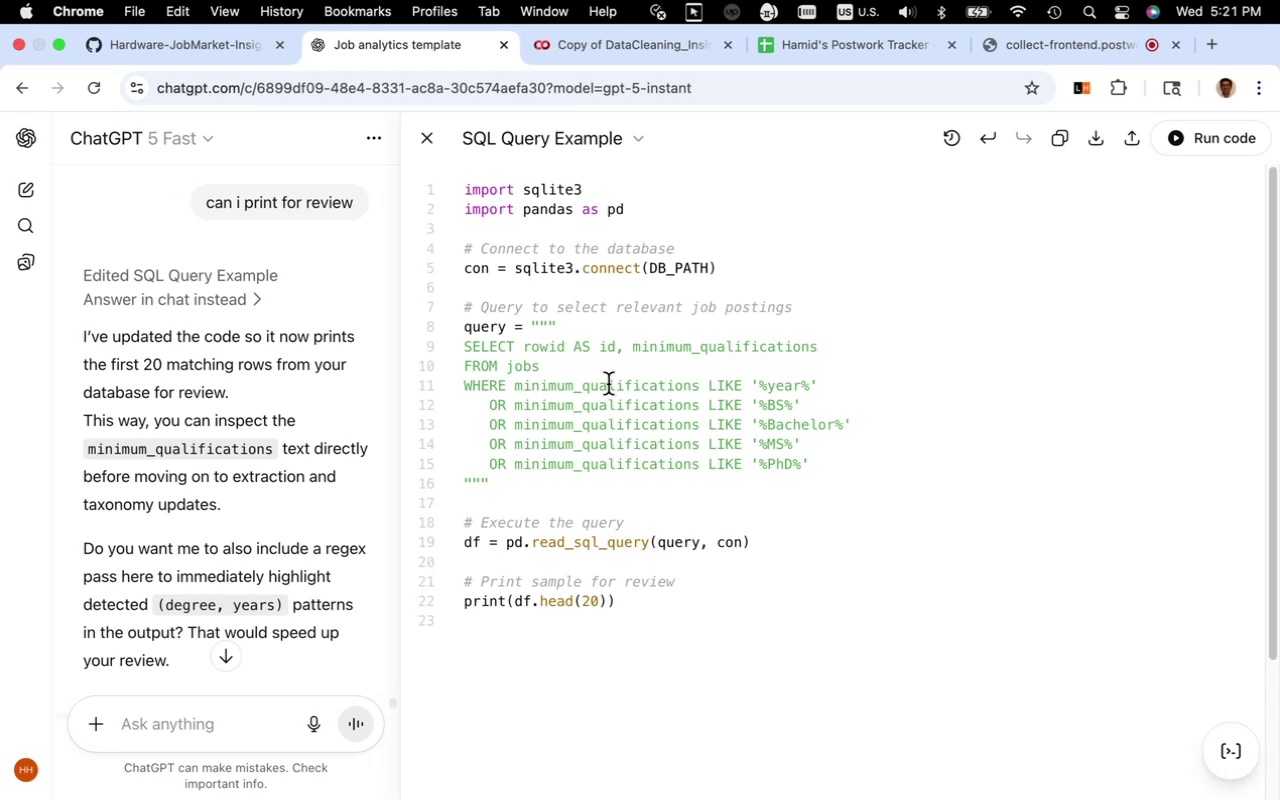 
wait(7.6)
 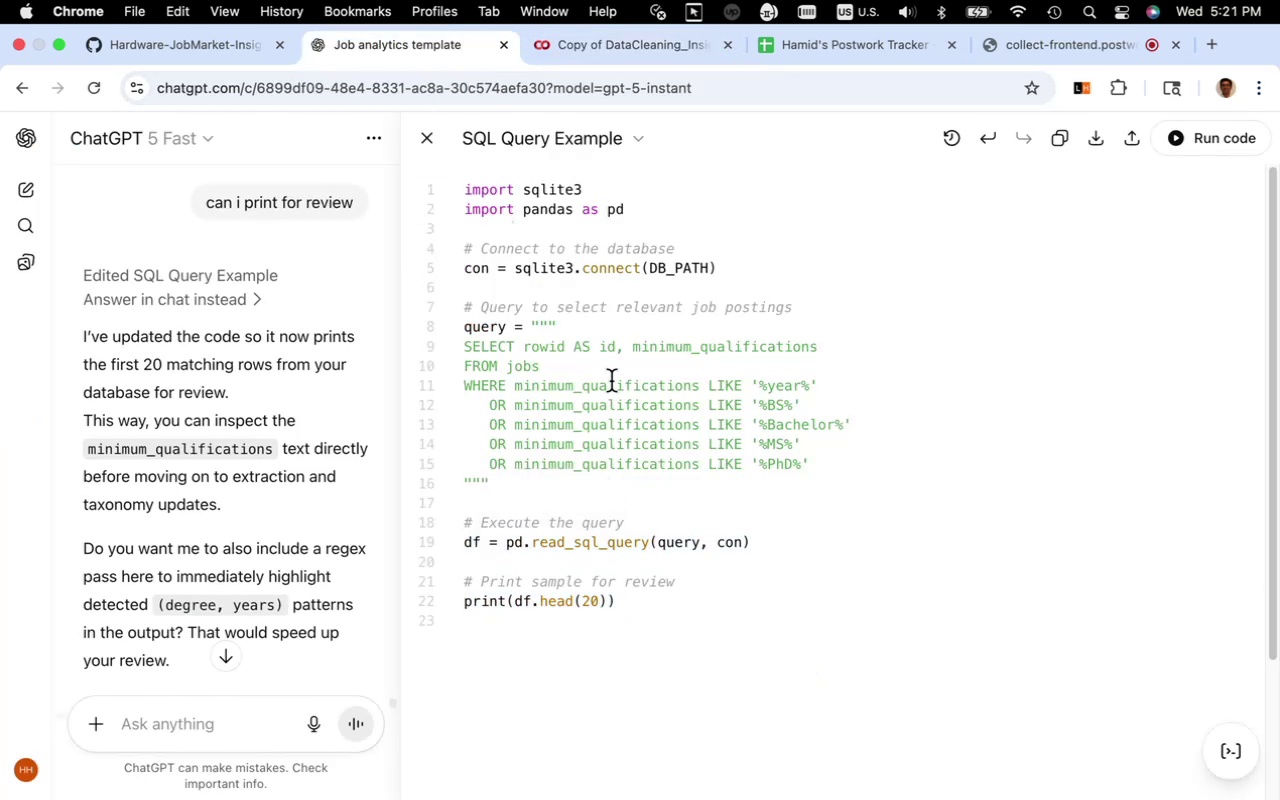 
mouse_move([577, 88])
 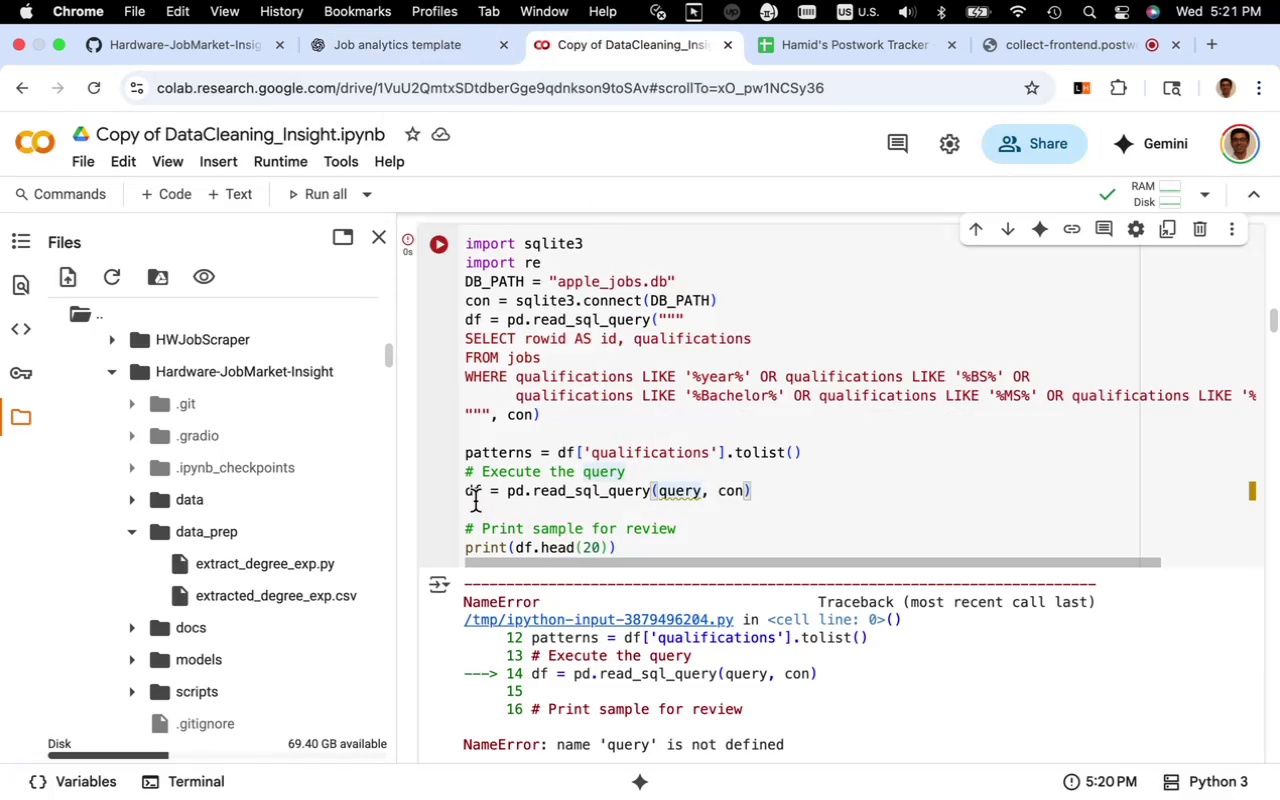 
left_click([466, 496])
 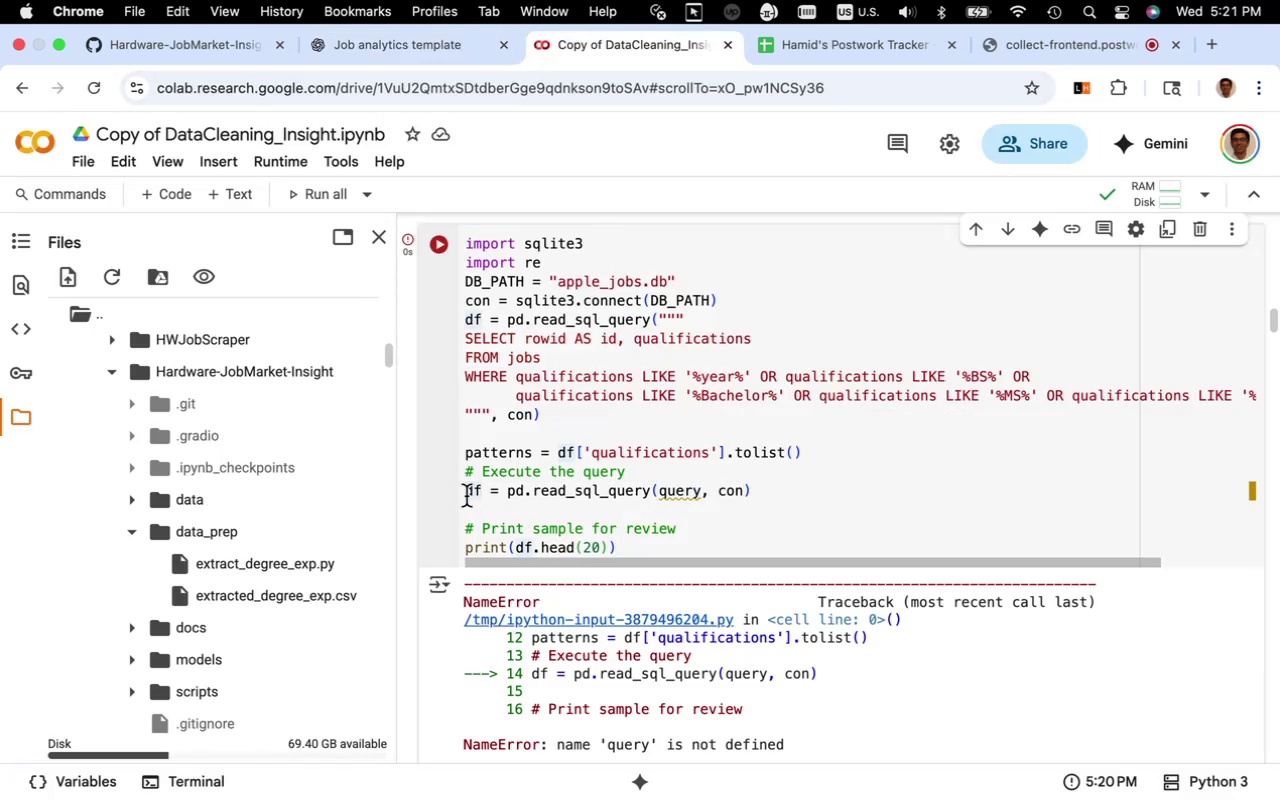 
key(Shift+3)
 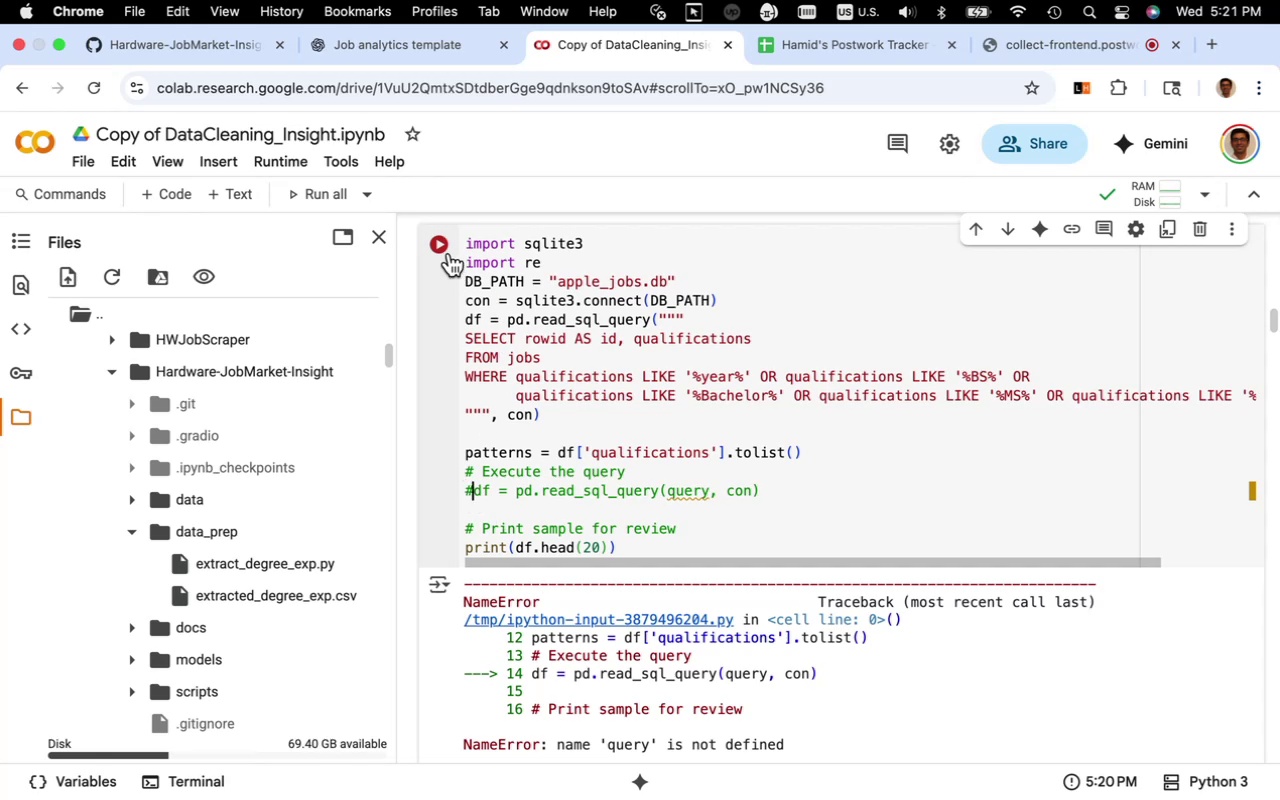 
left_click([446, 246])
 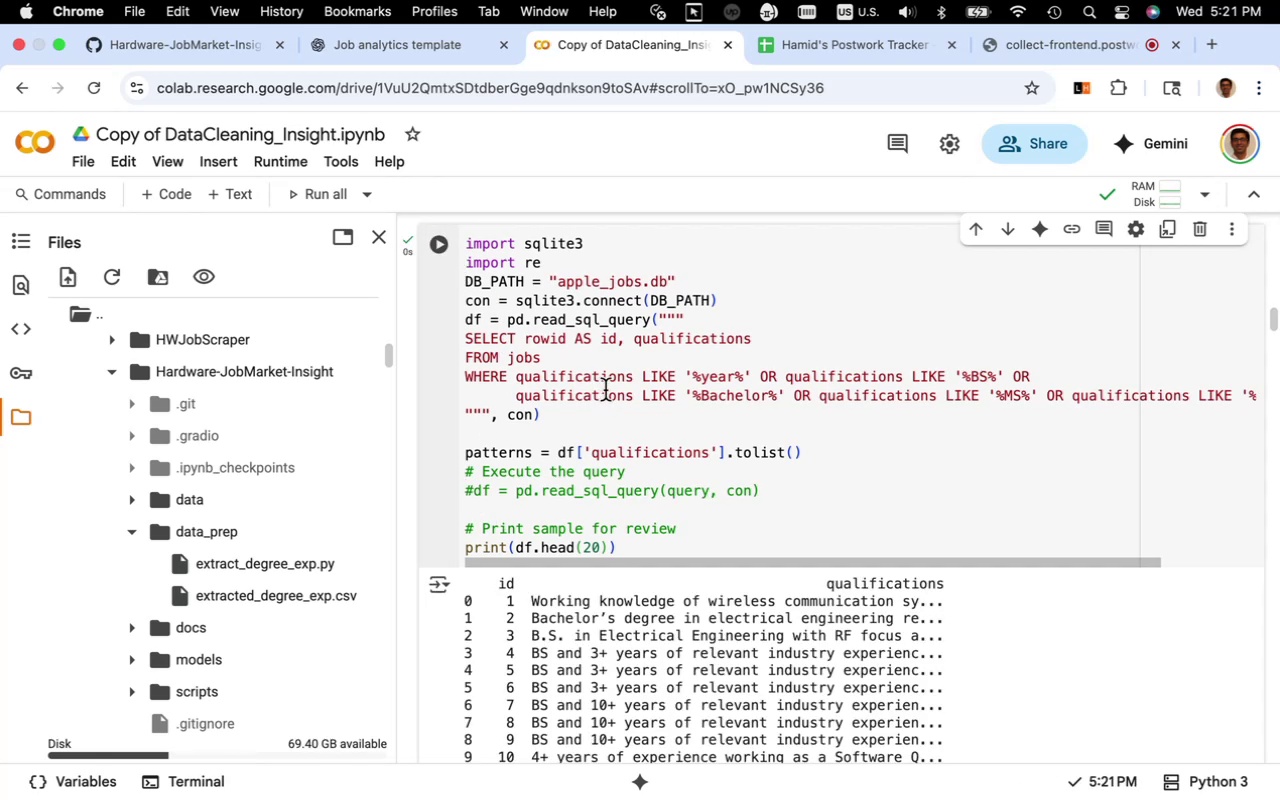 
scroll: coordinate [622, 384], scroll_direction: down, amount: 7.0
 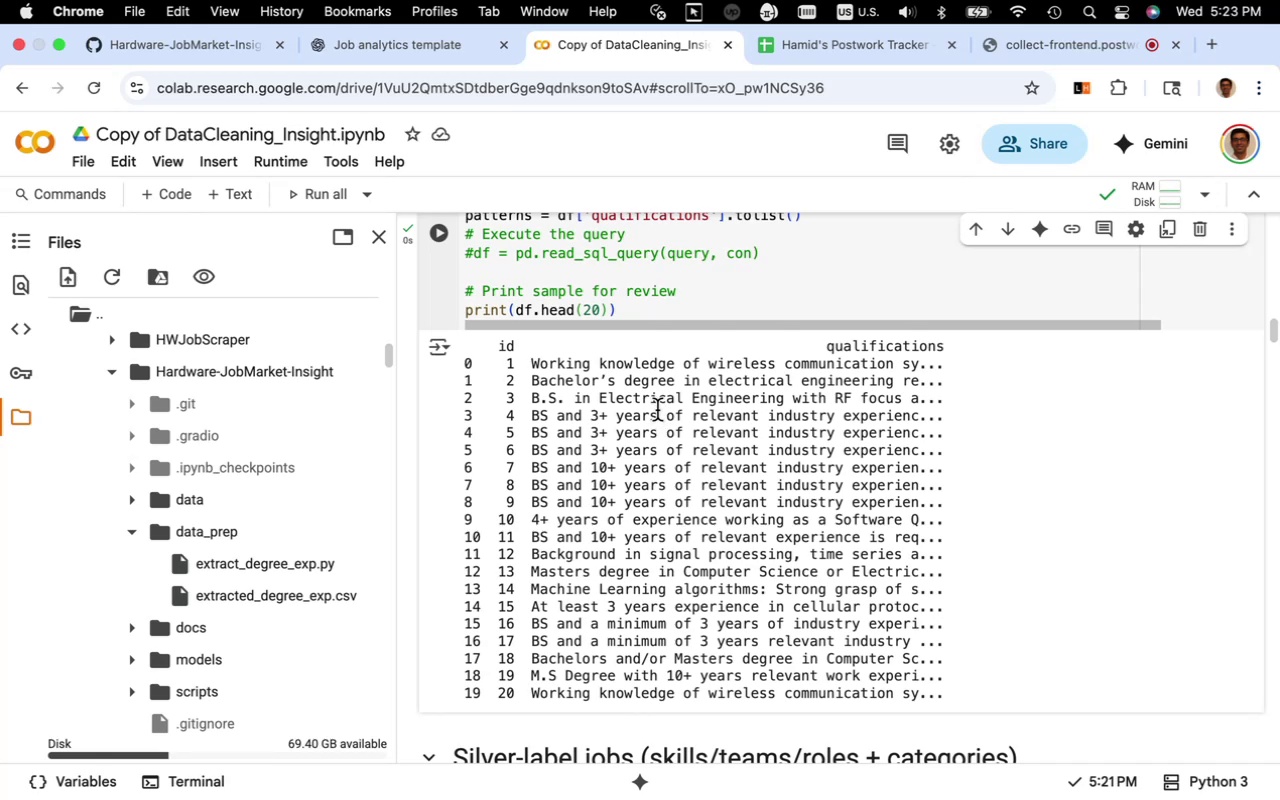 
wait(106.55)
 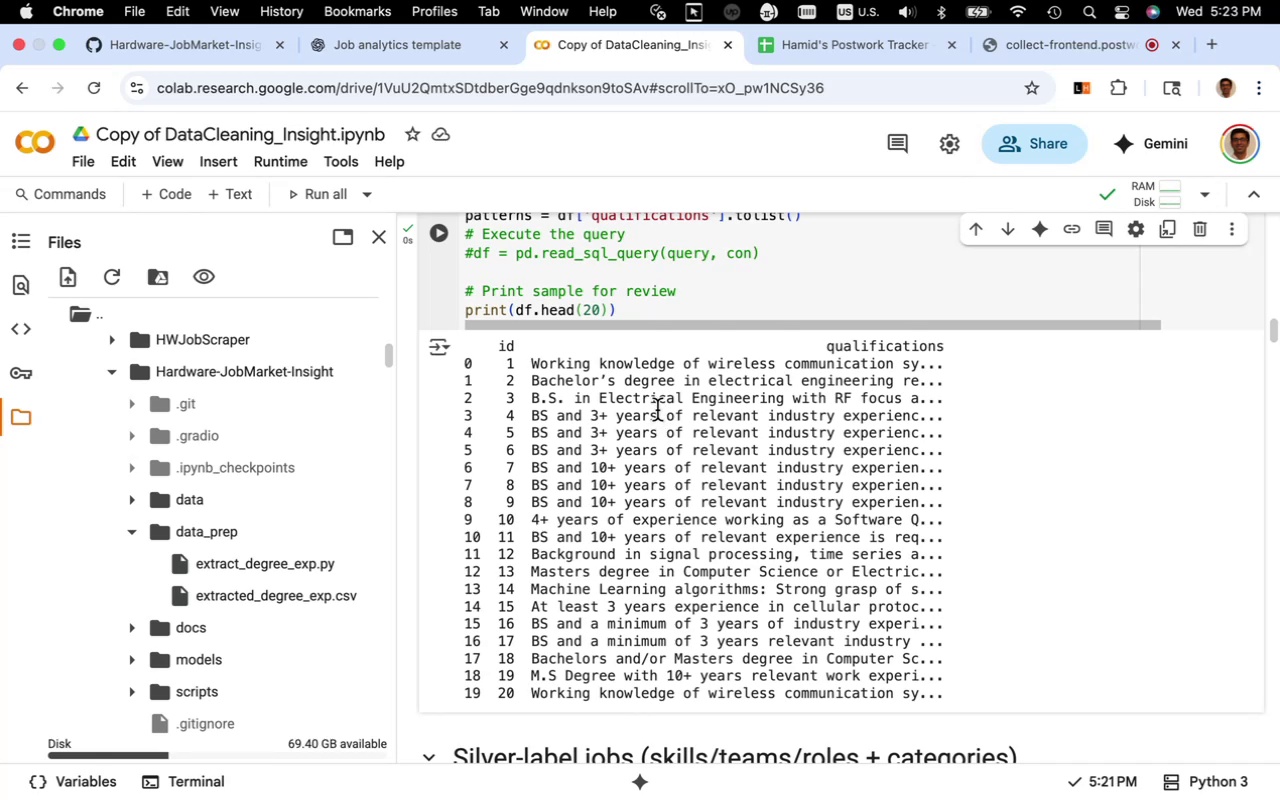 
left_click([430, 57])
 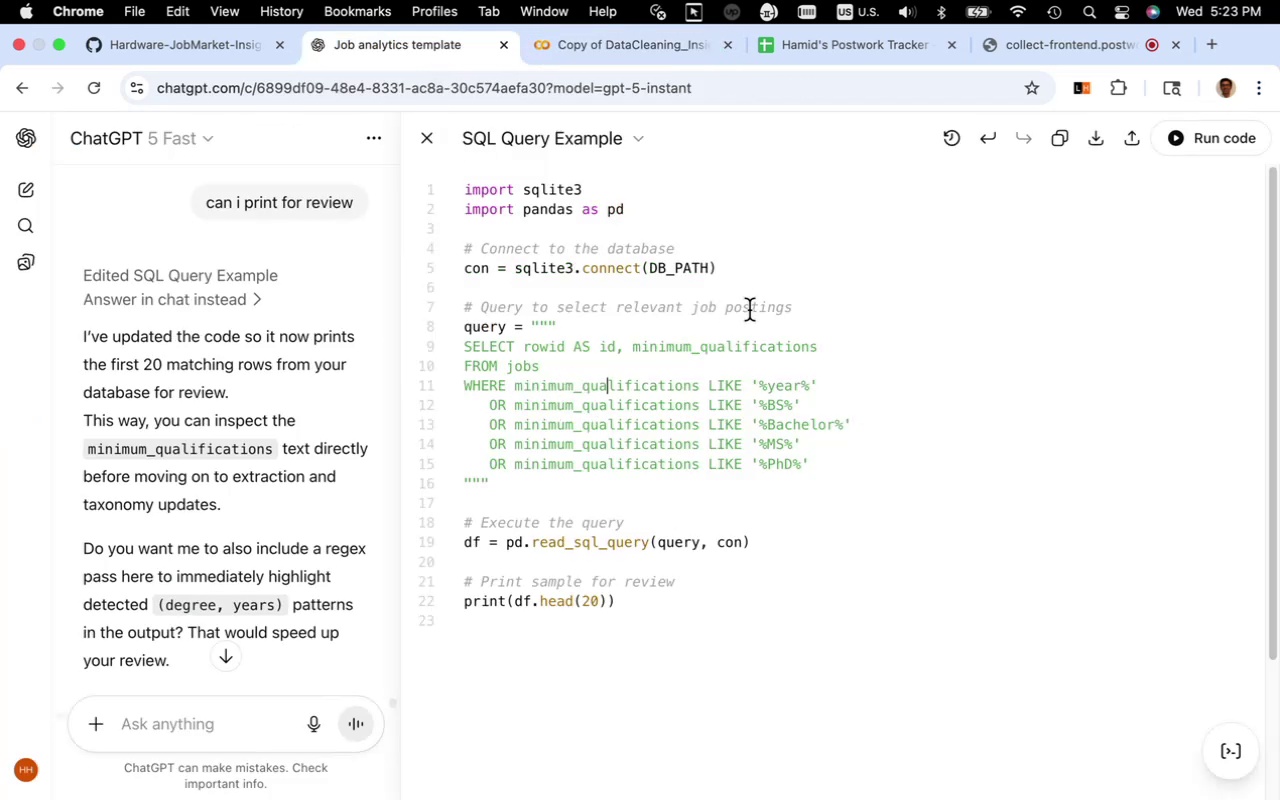 
wait(6.51)
 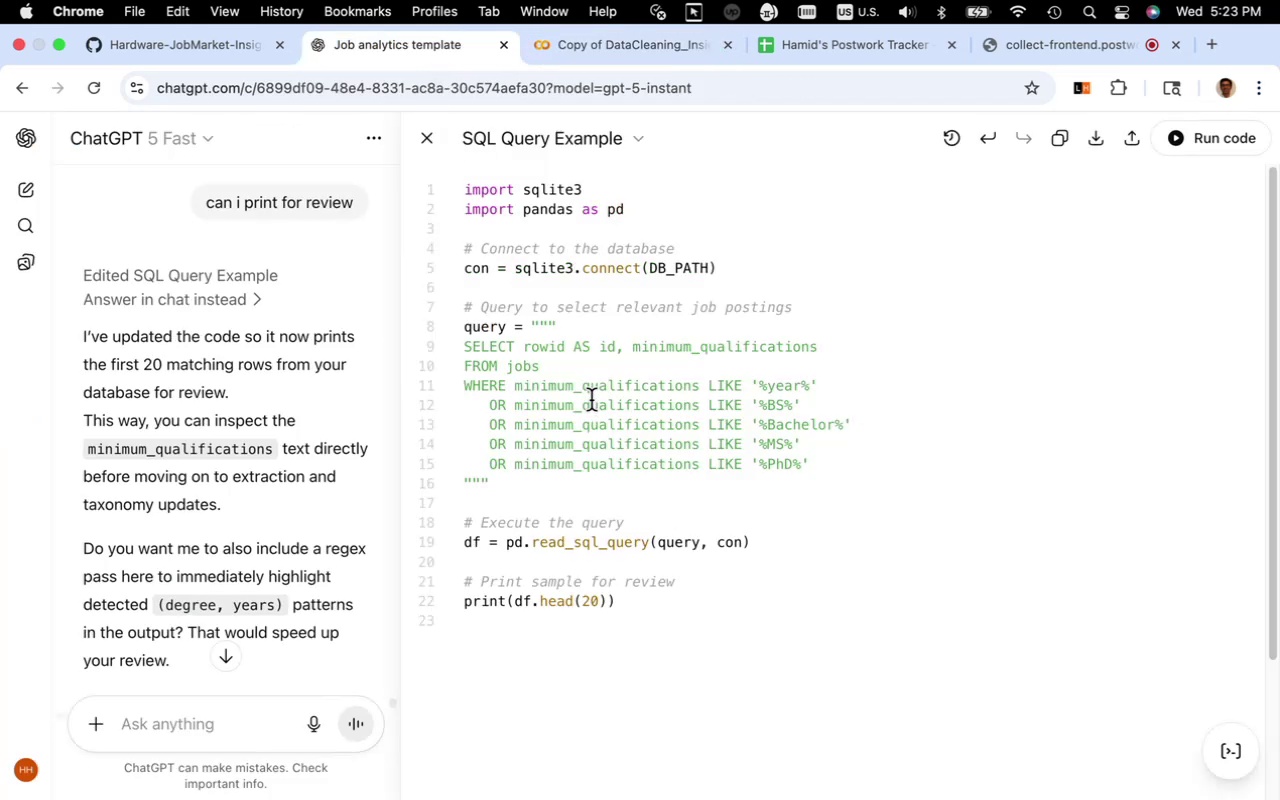 
left_click([429, 146])
 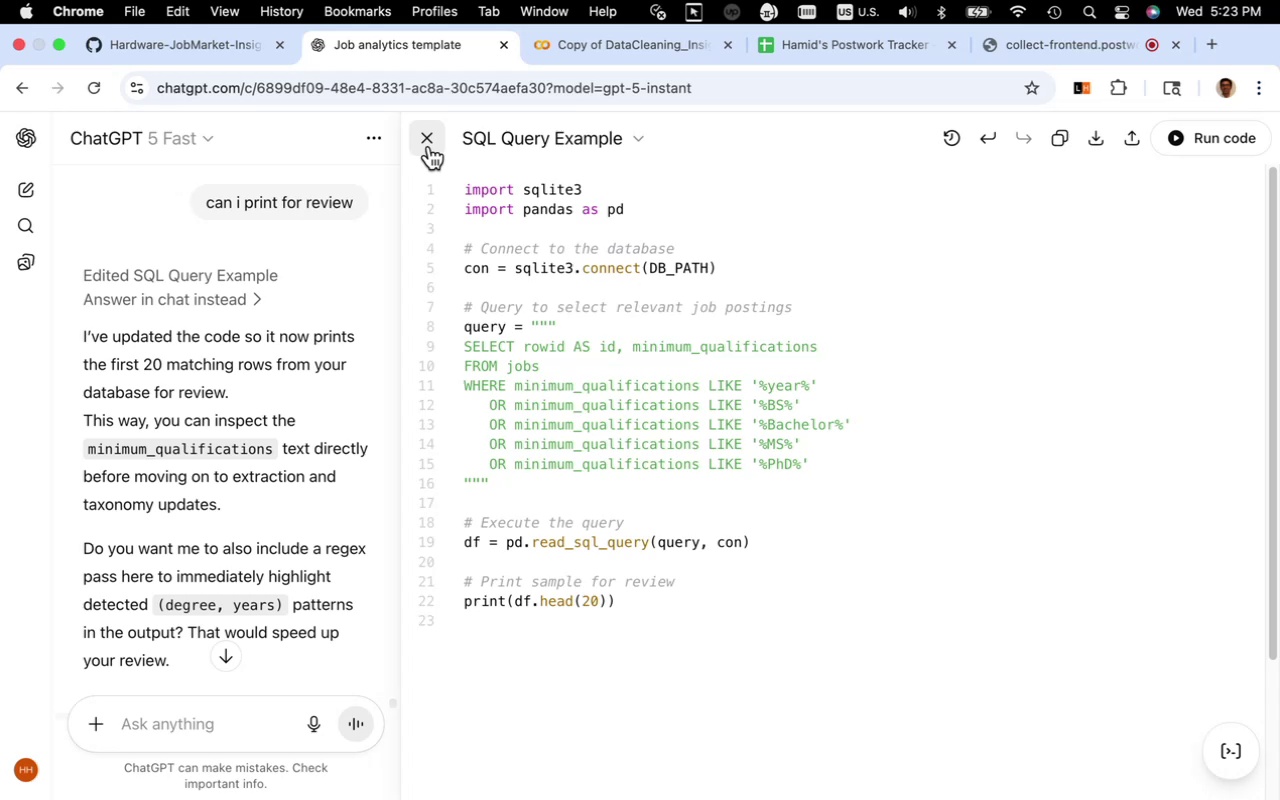 
wait(5.89)
 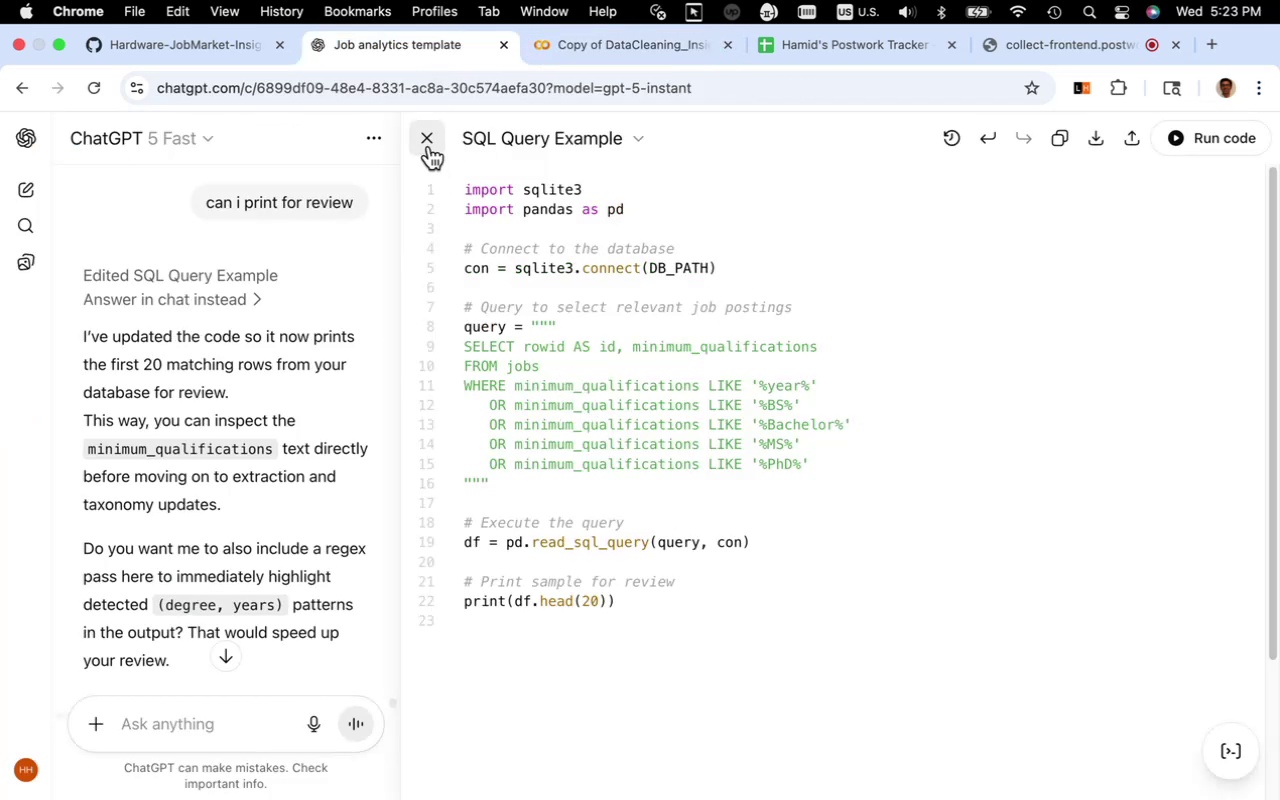 
left_click([429, 143])
 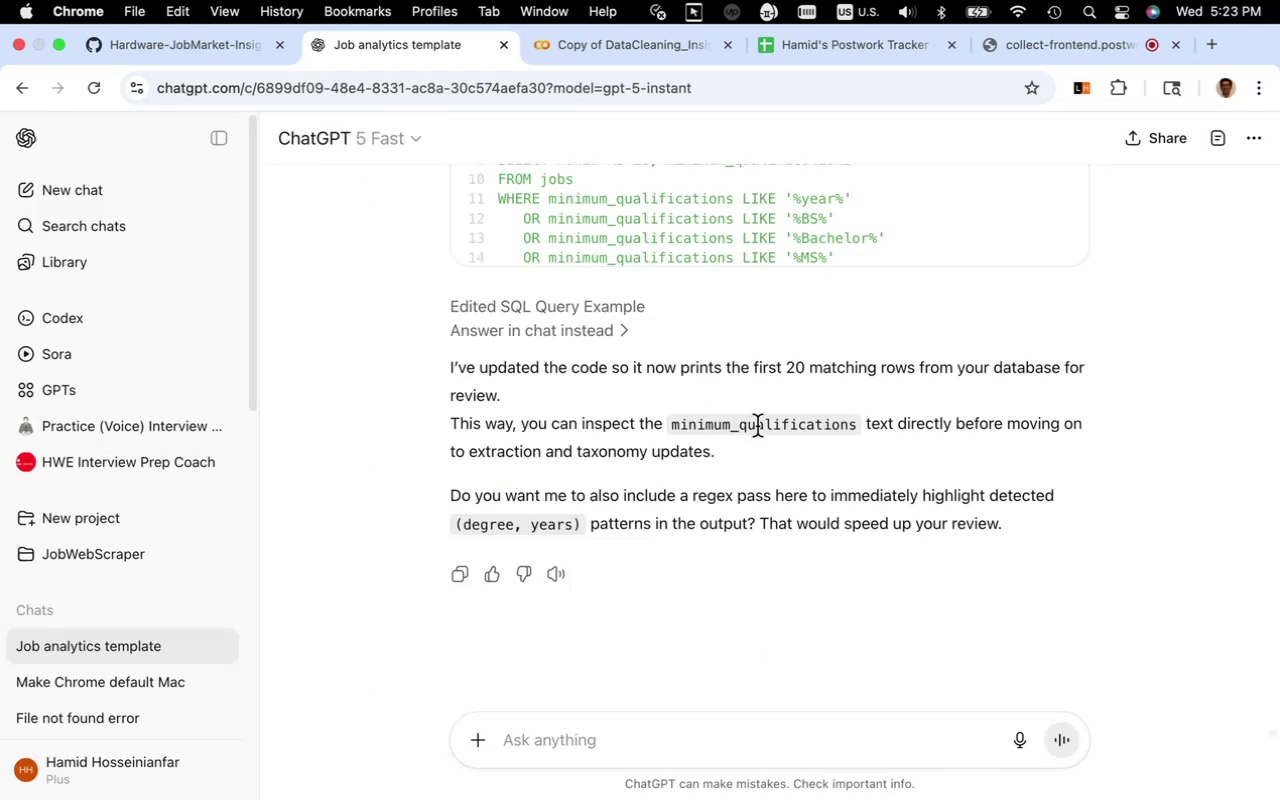 
wait(6.58)
 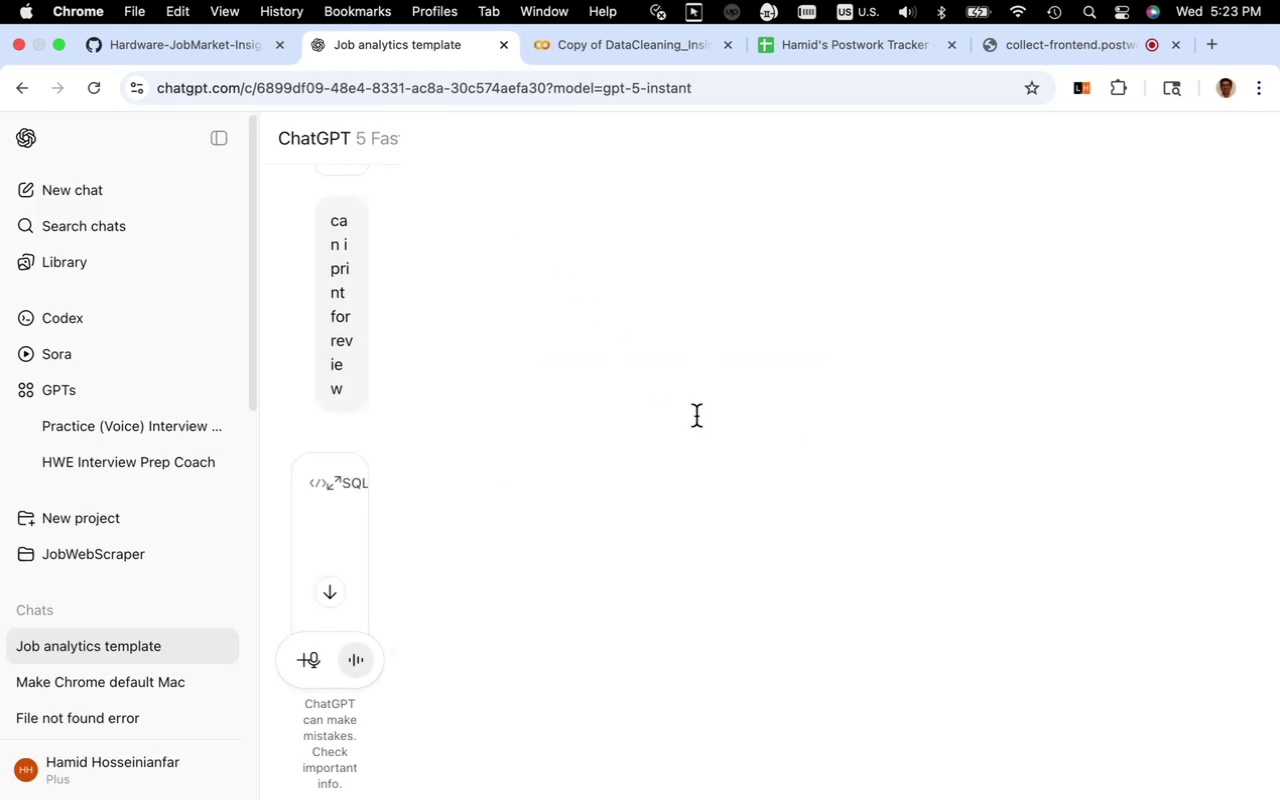 
scroll: coordinate [757, 426], scroll_direction: down, amount: 3.0
 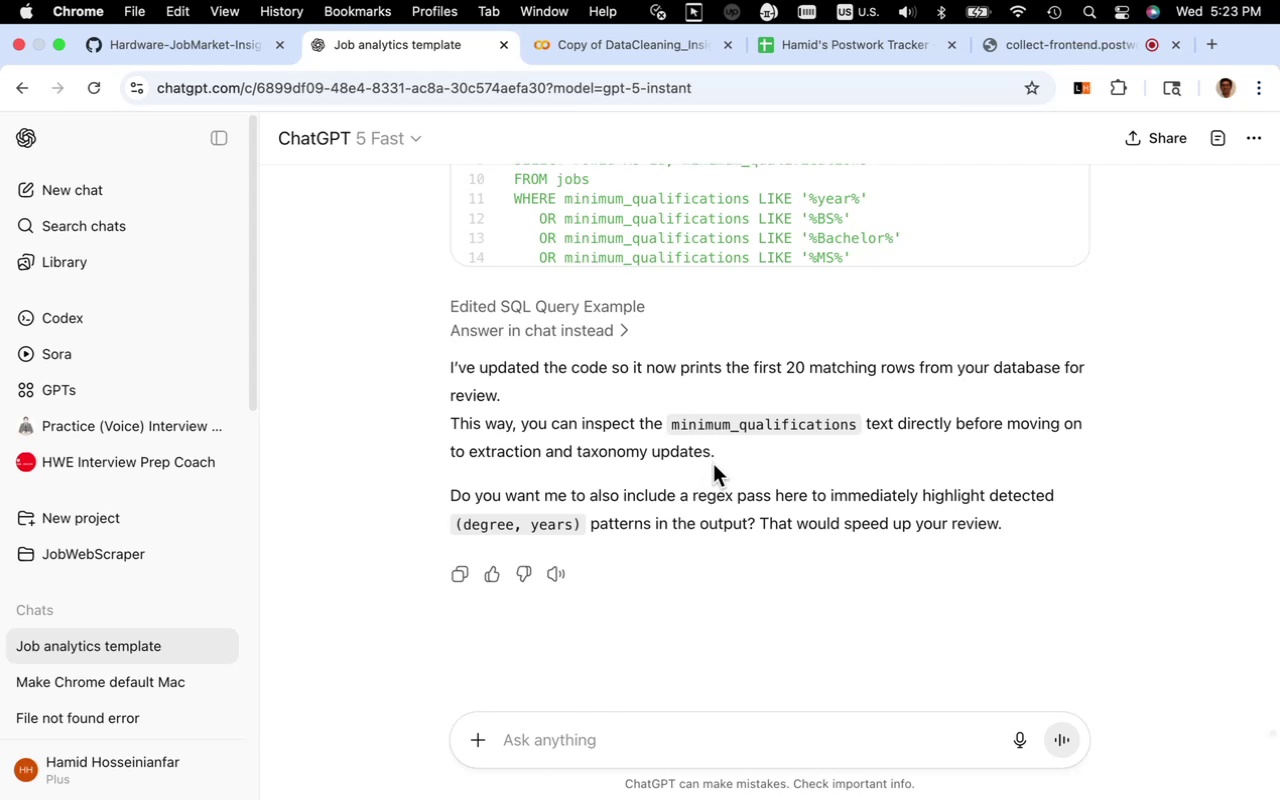 
wait(17.99)
 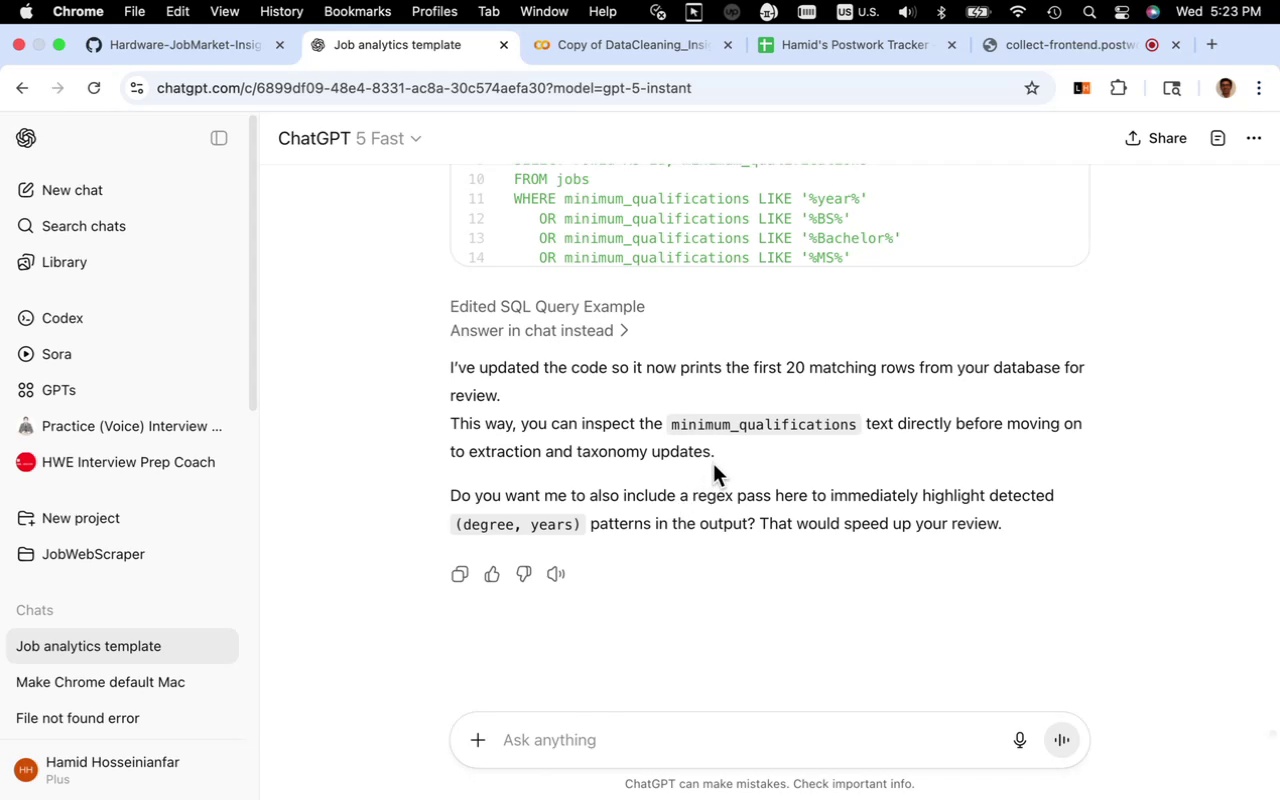 
left_click([676, 728])
 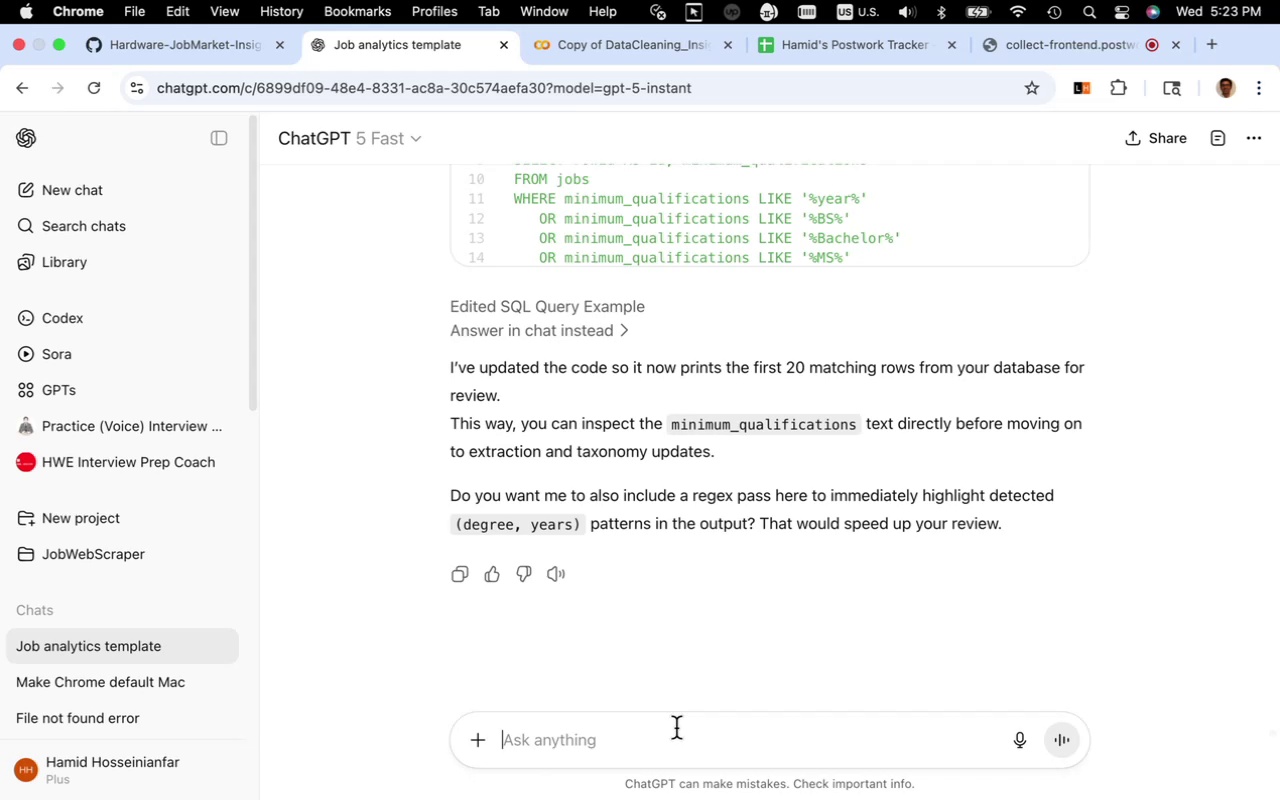 
wait(5.62)
 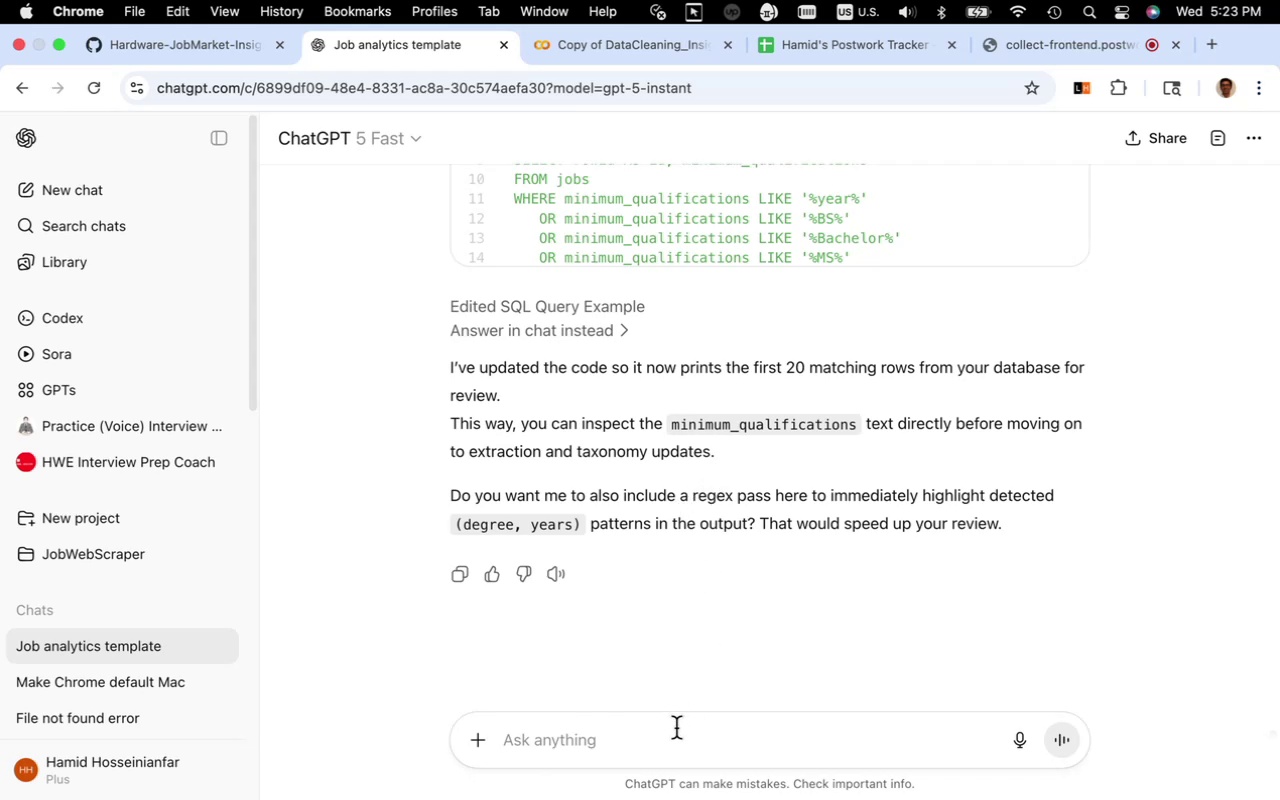 
type(yes)
 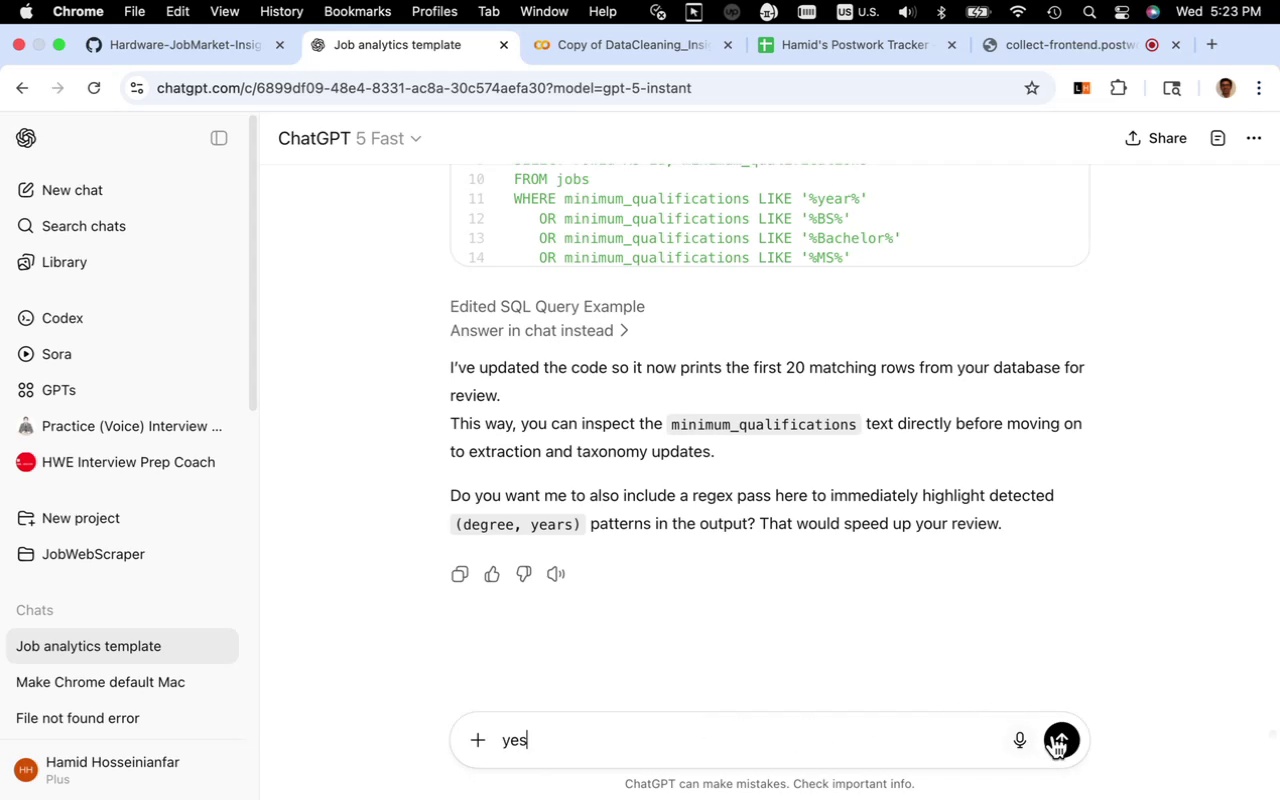 
left_click([1057, 735])
 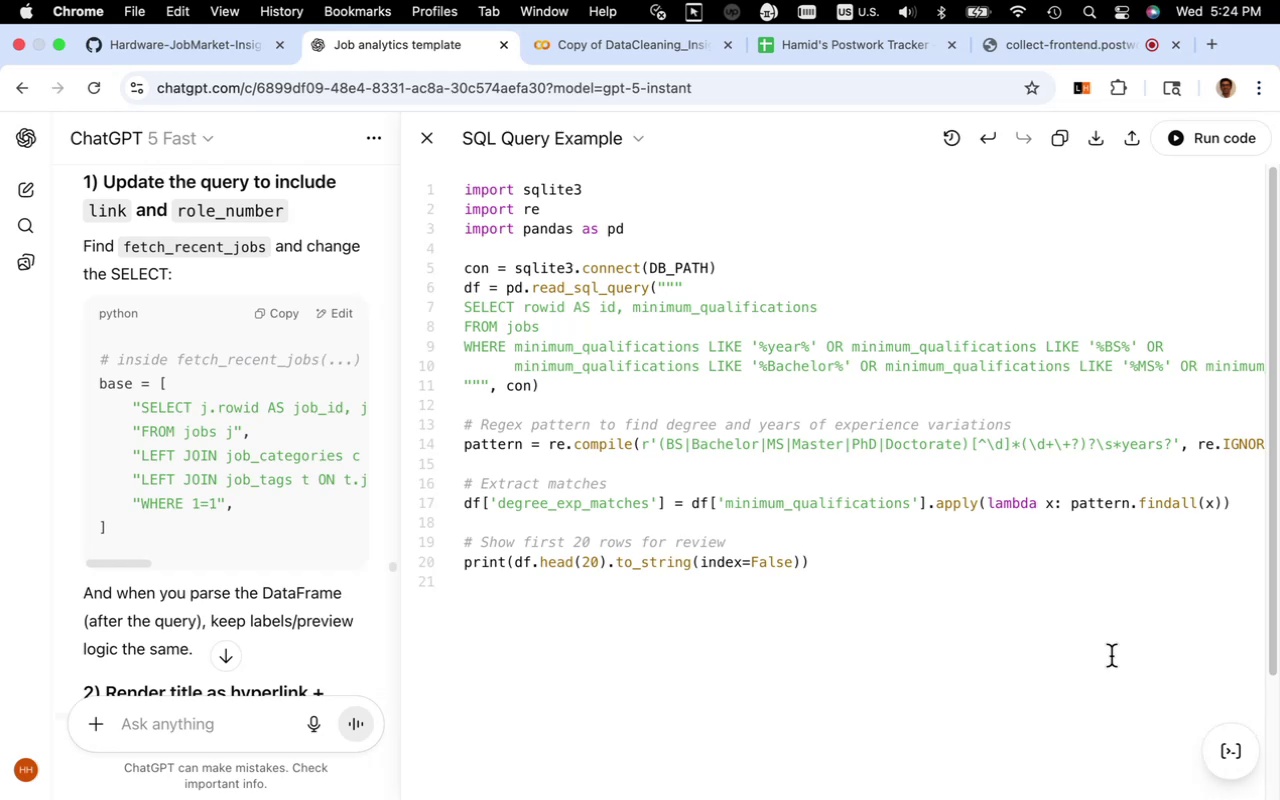 
wait(68.62)
 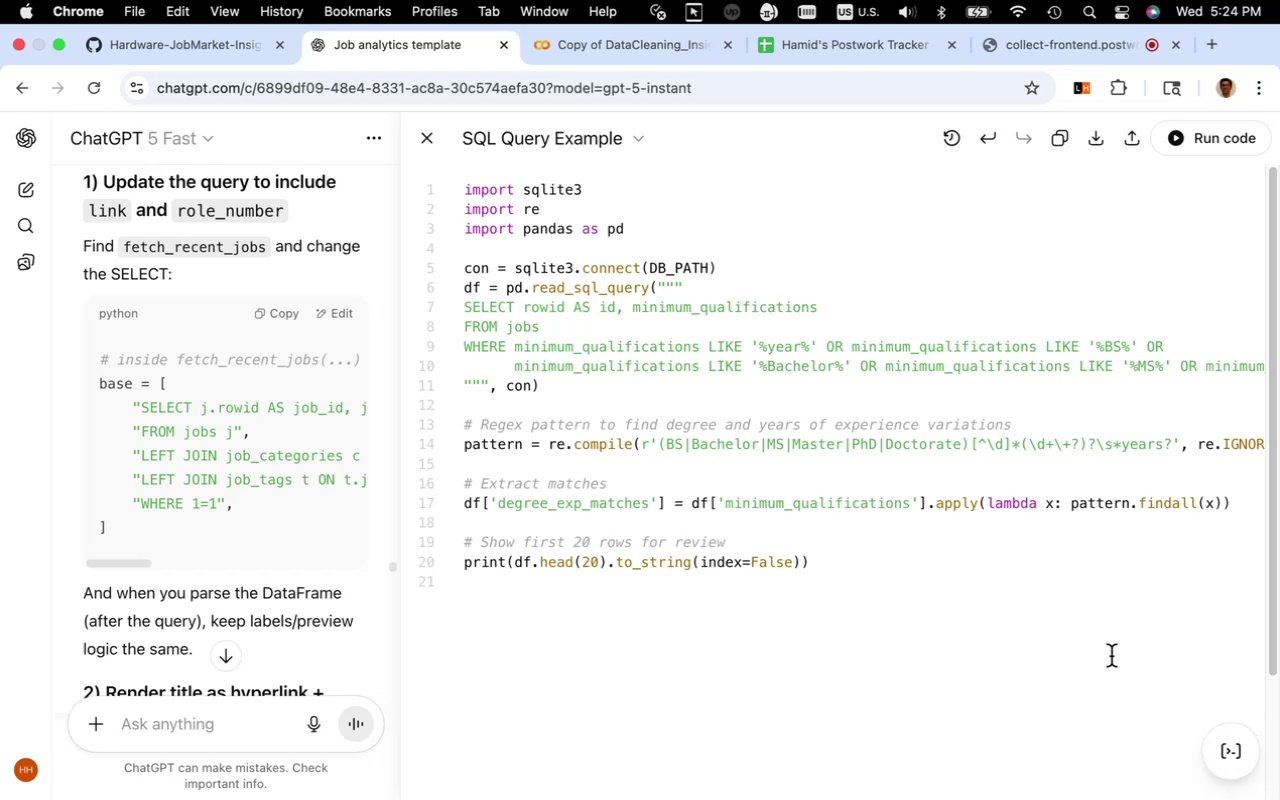 
left_click_drag(start_coordinate=[814, 565], to_coordinate=[464, 432])
 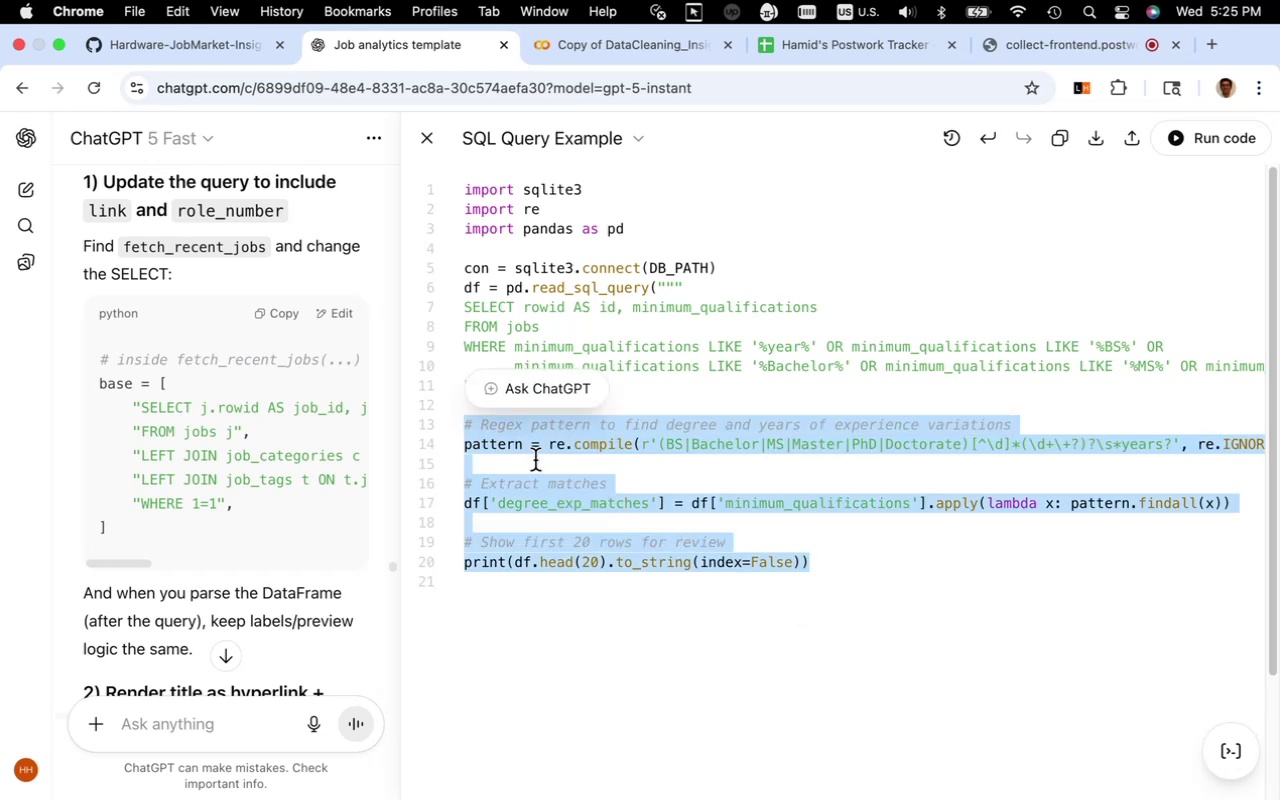 
key(Meta+C)
 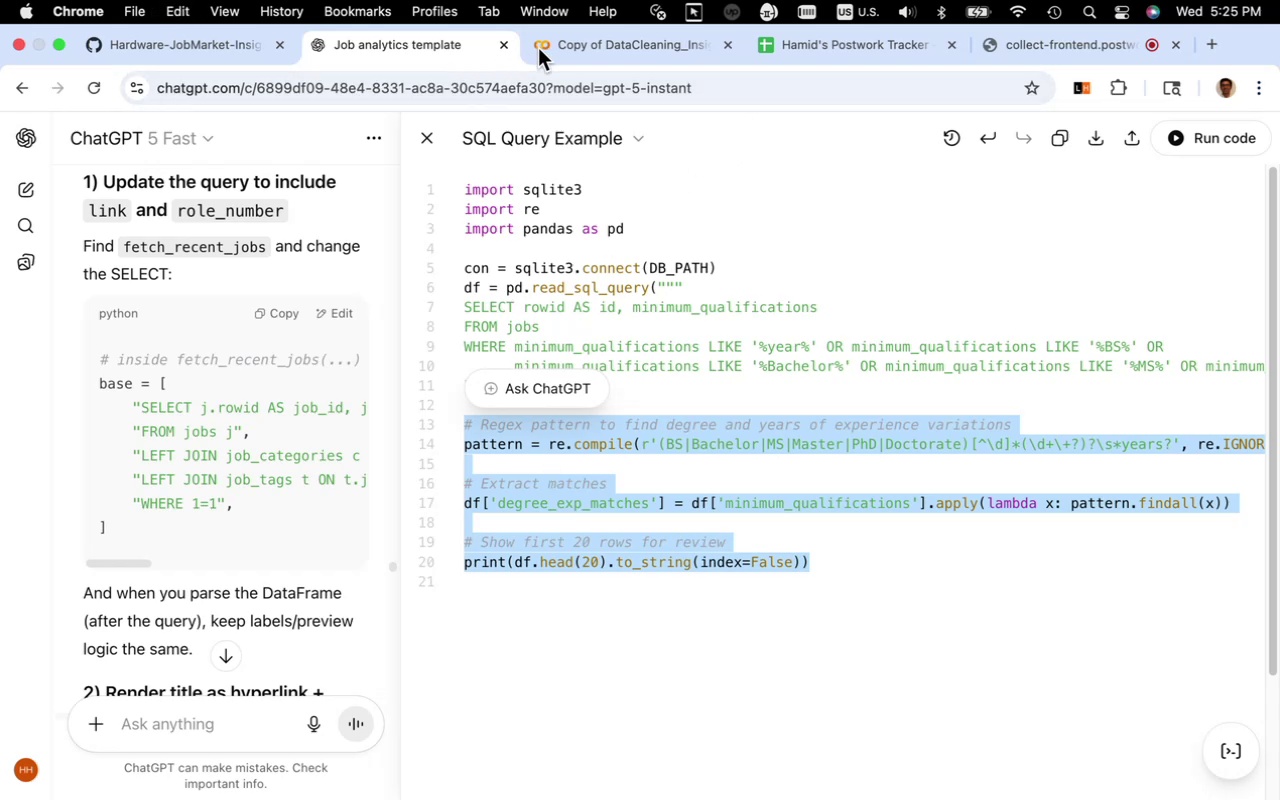 
left_click([586, 33])
 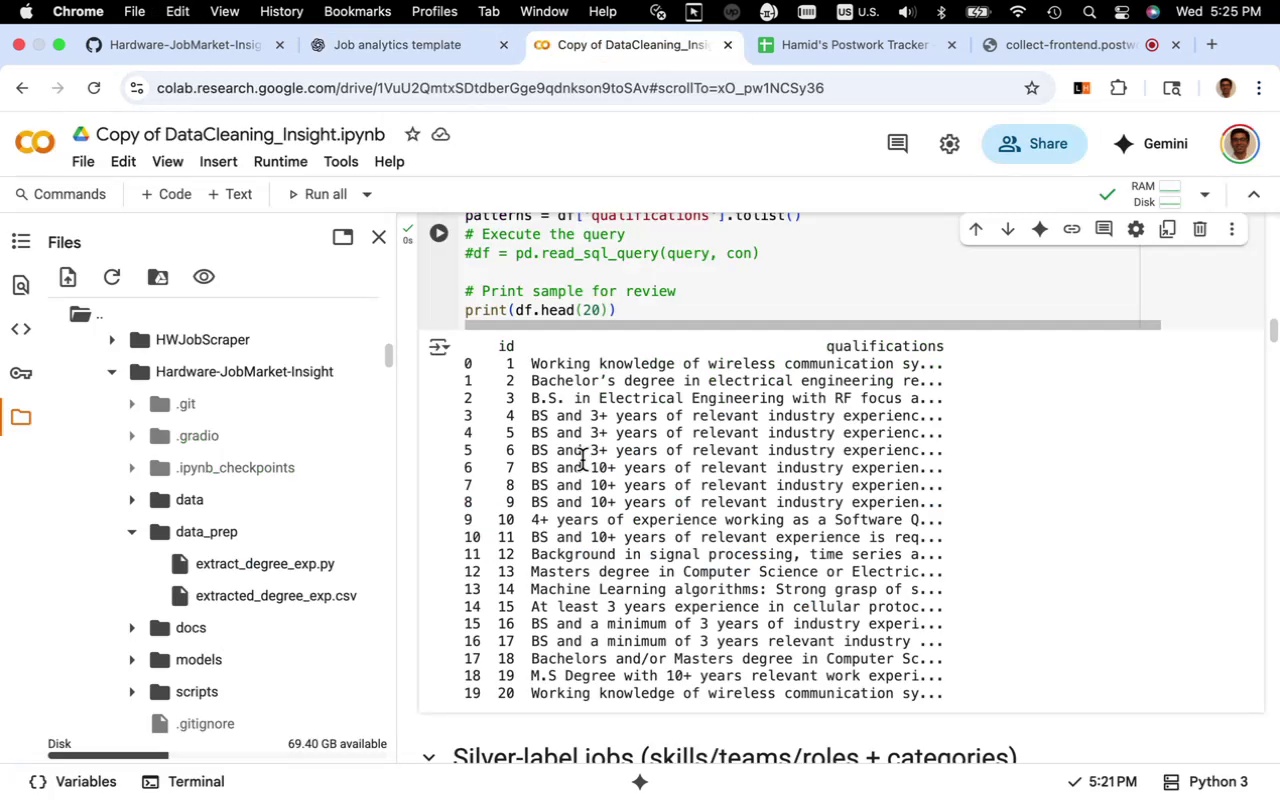 
scroll: coordinate [582, 460], scroll_direction: up, amount: 2.0
 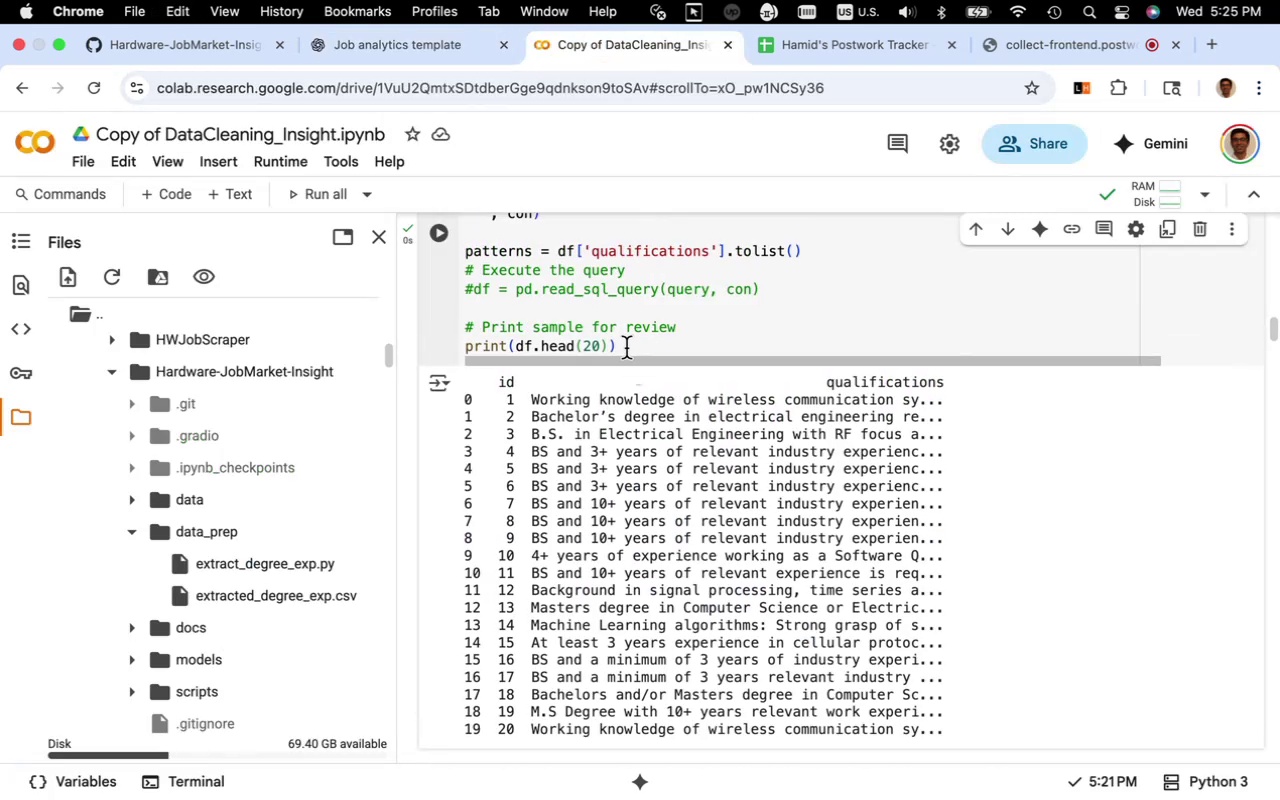 
left_click_drag(start_coordinate=[626, 348], to_coordinate=[464, 272])
 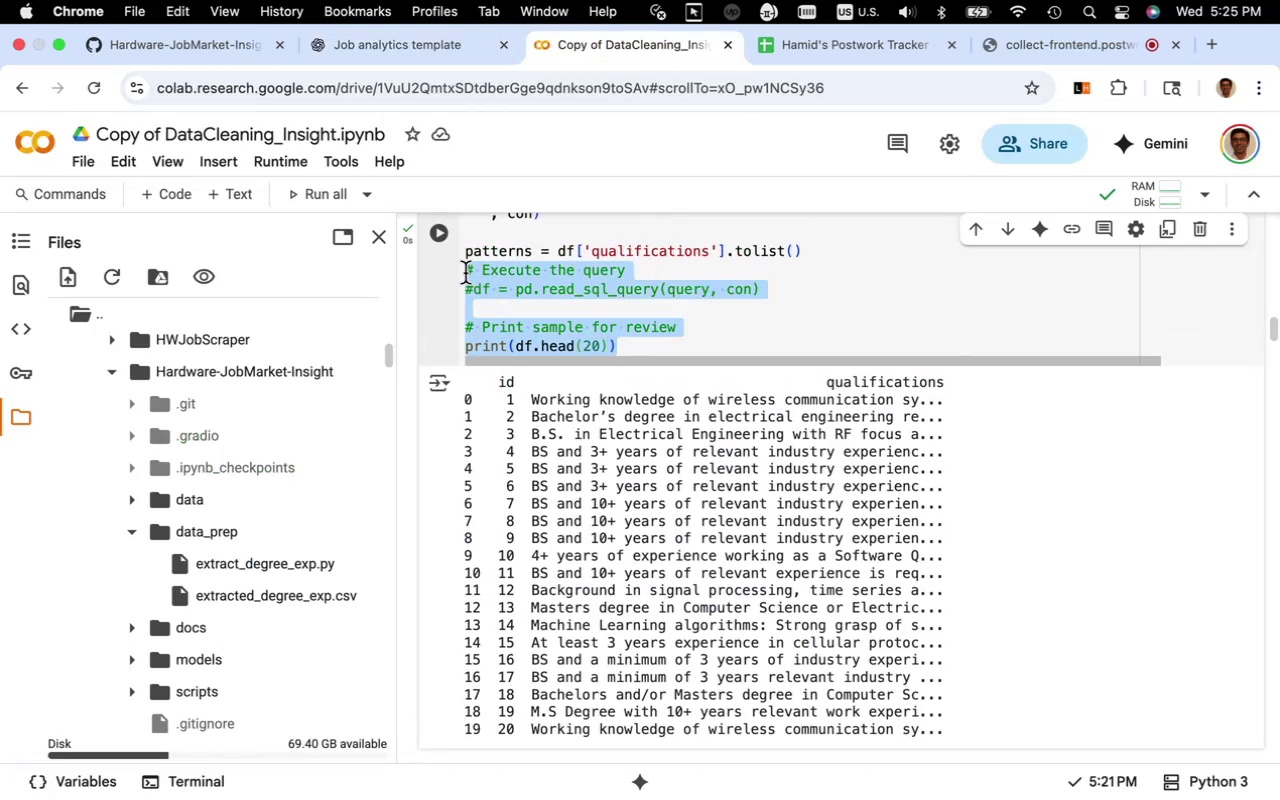 
key(Meta+V)
 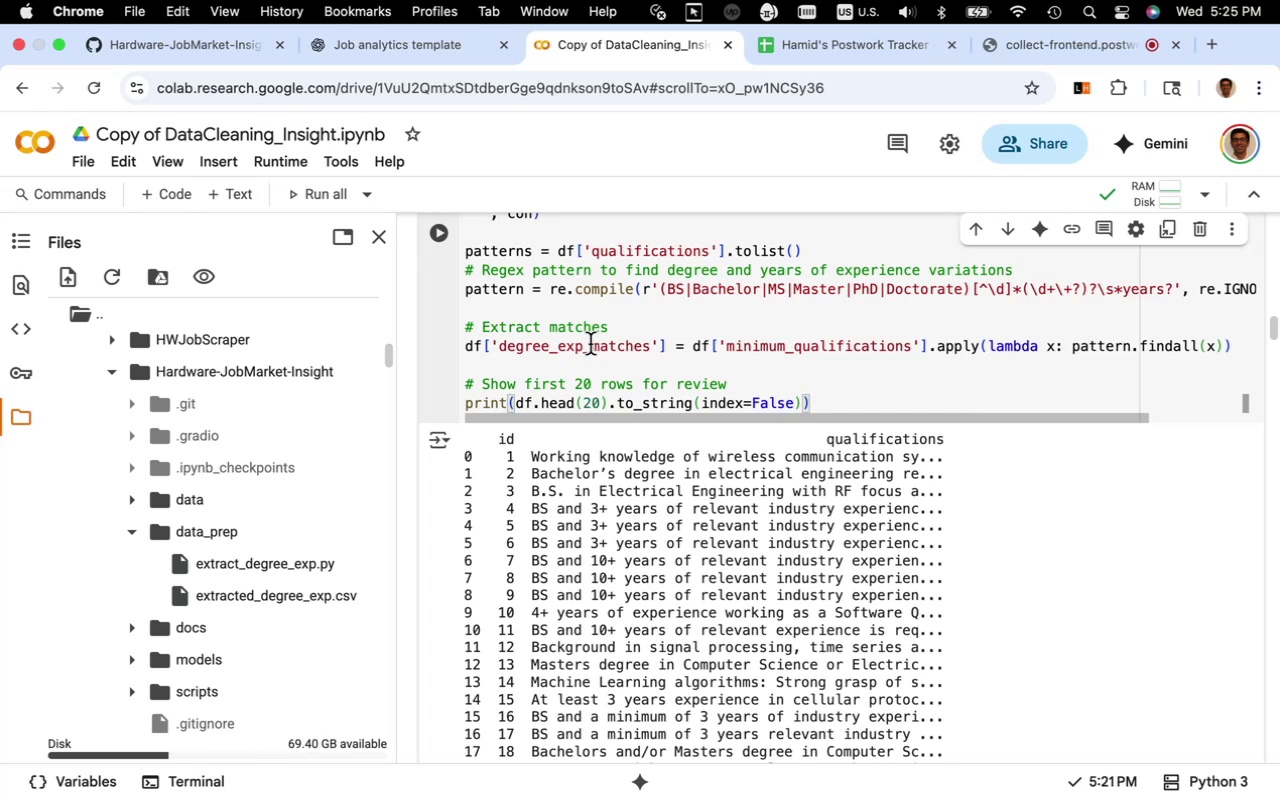 
wait(8.78)
 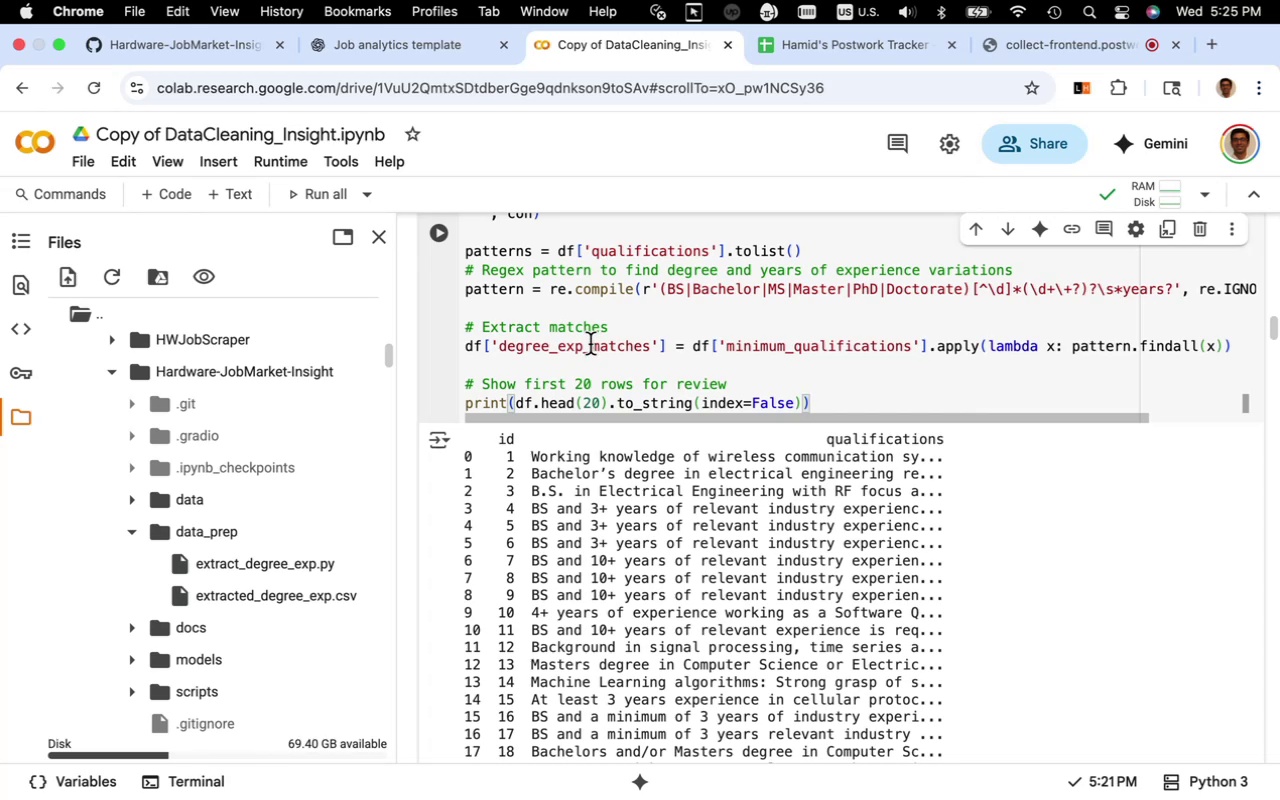 
left_click([442, 233])
 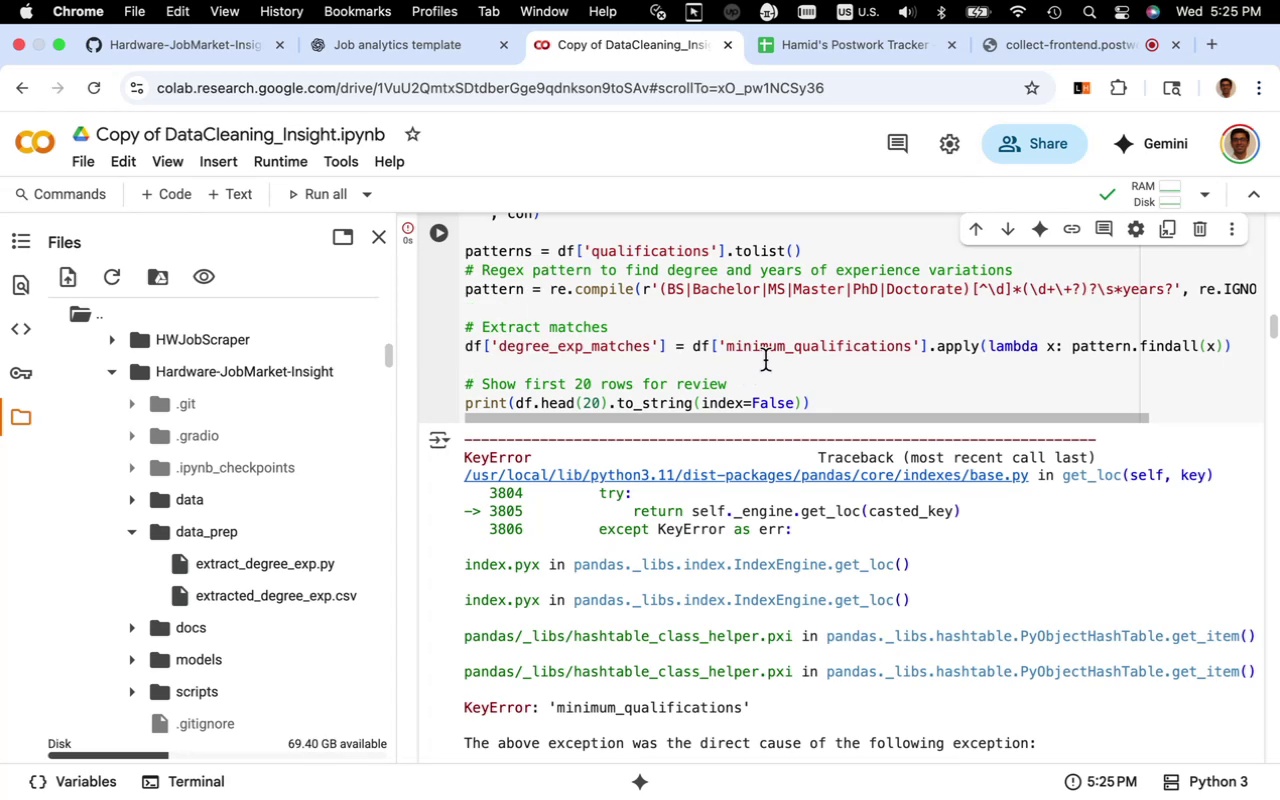 
wait(6.54)
 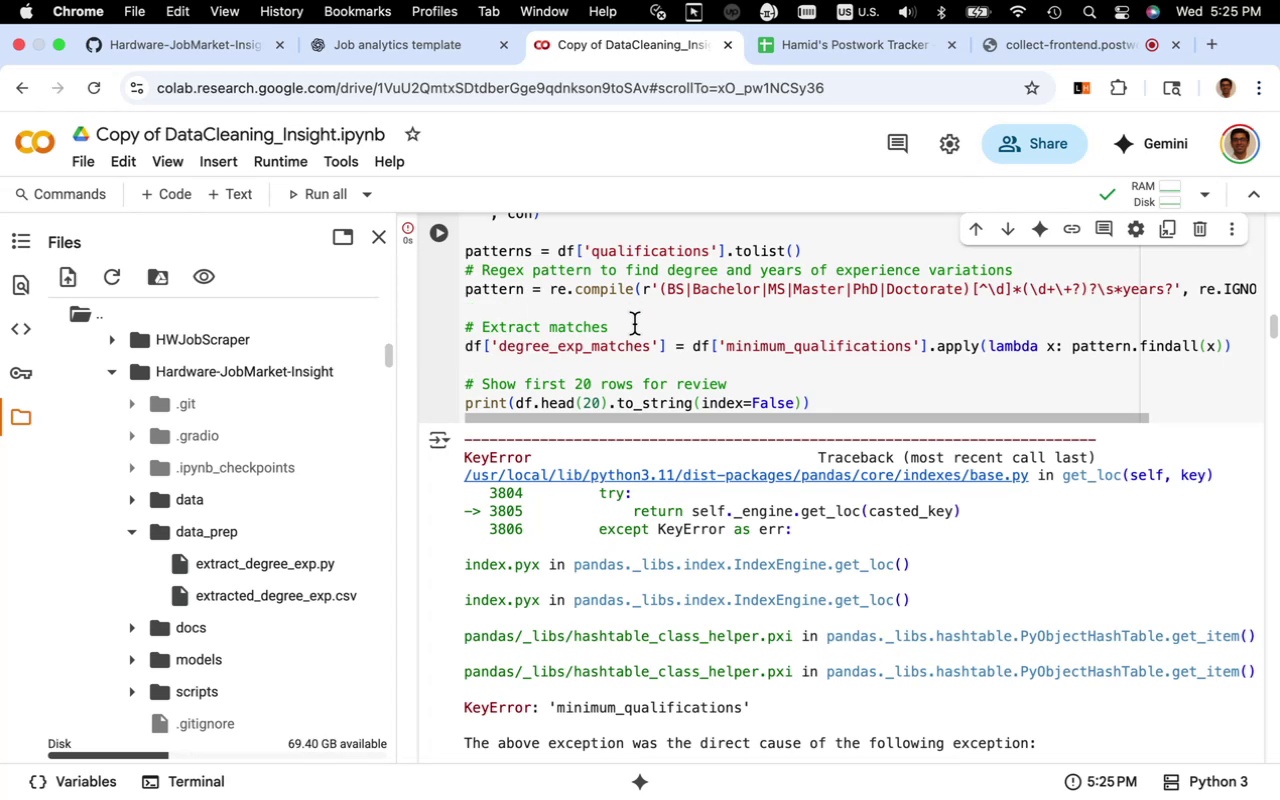 
left_click([792, 352])
 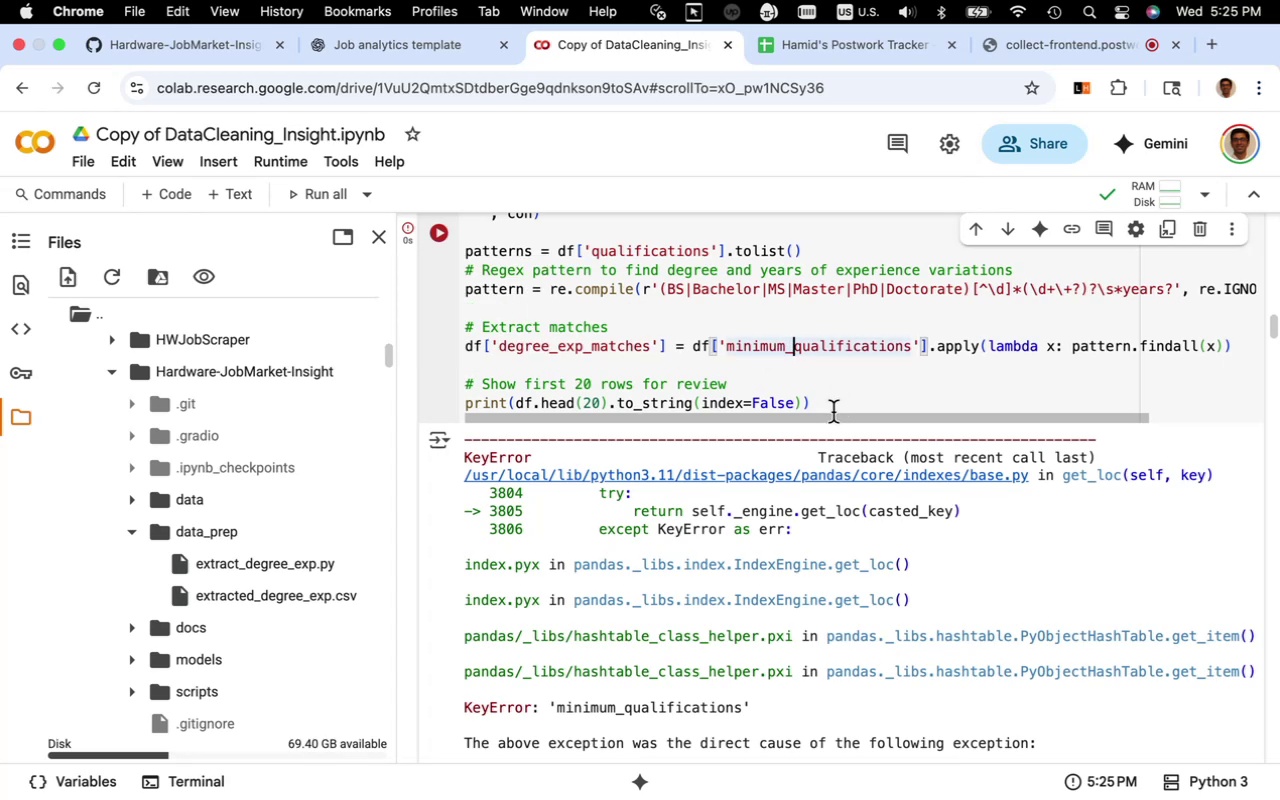 
key(Backspace)
 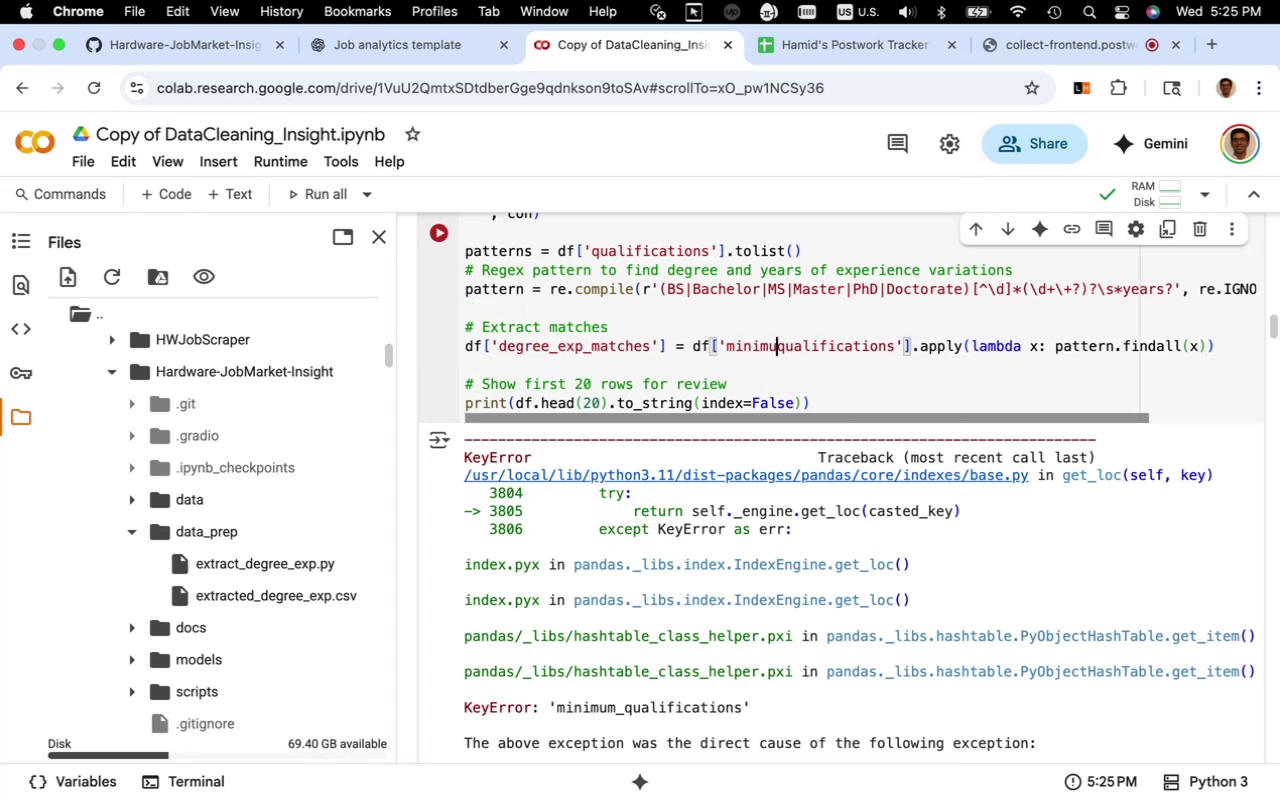 
key(Backspace)
 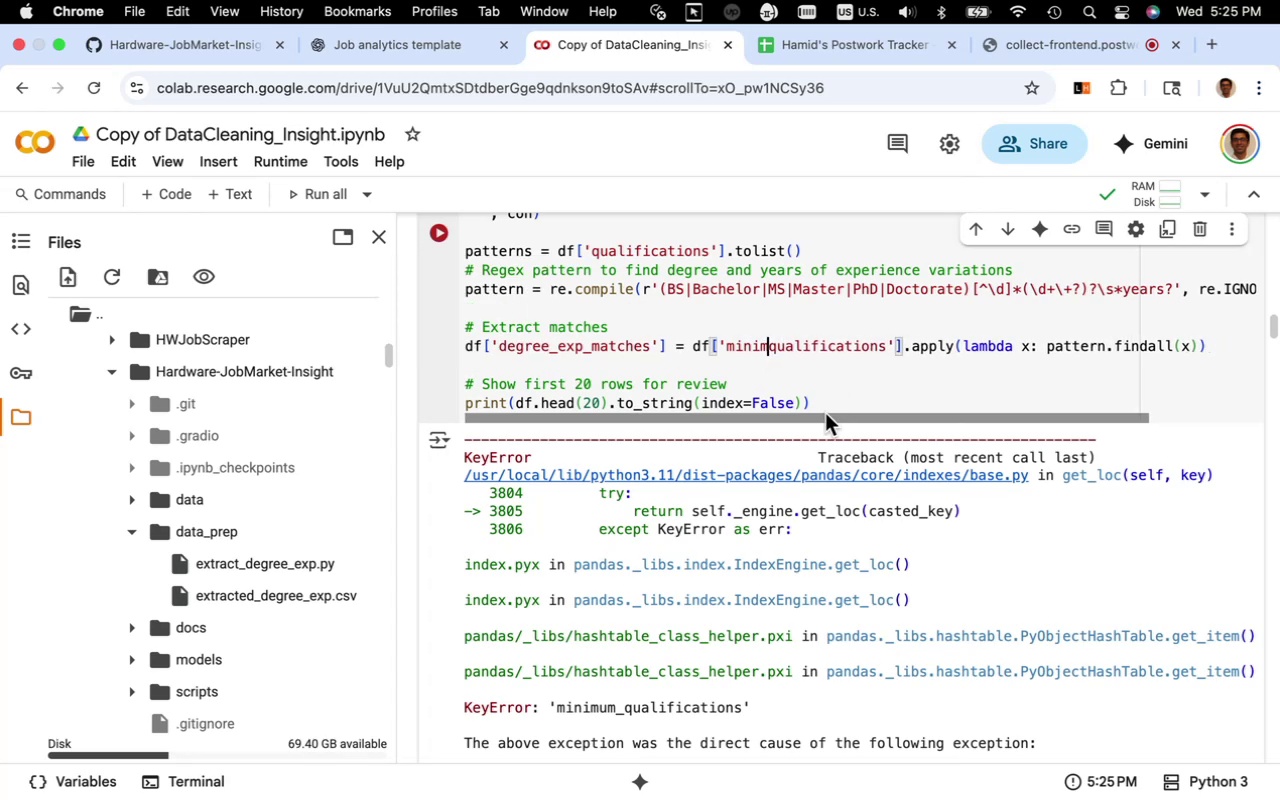 
key(Backspace)
 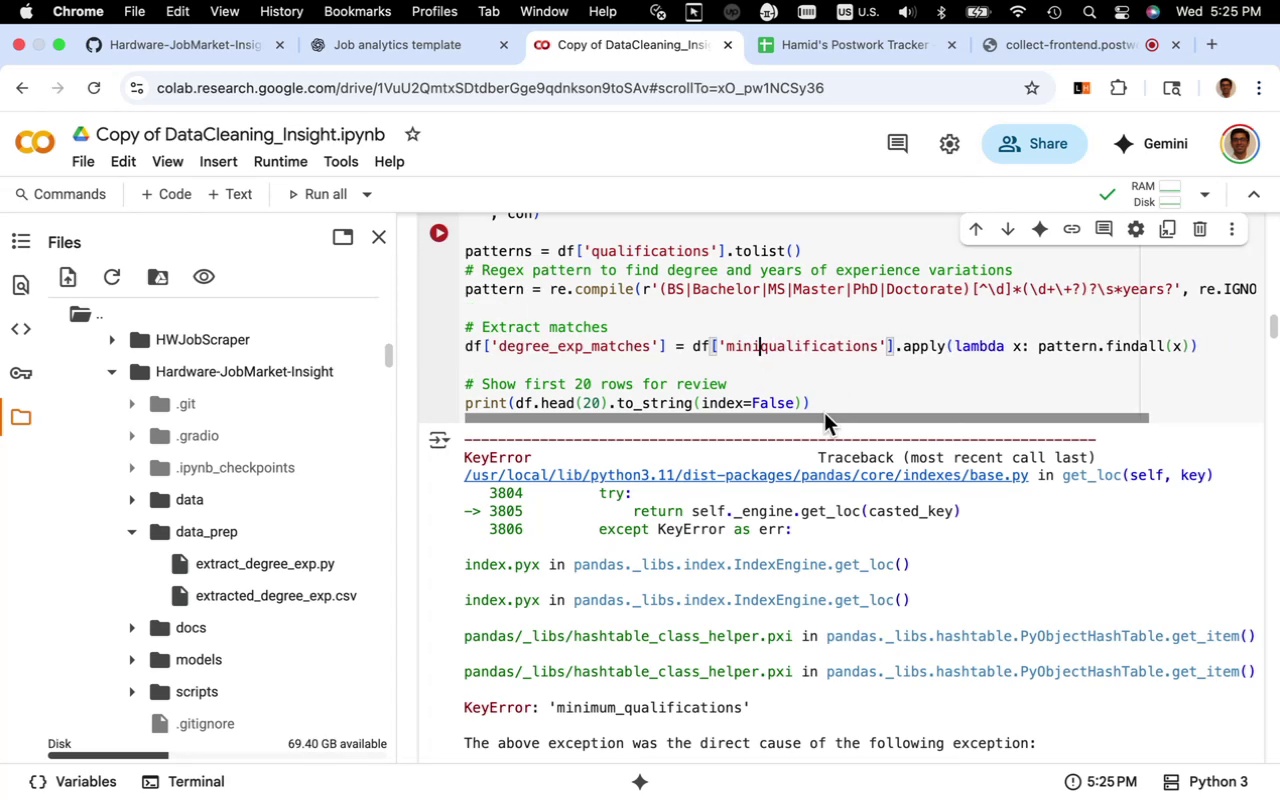 
key(Backspace)
 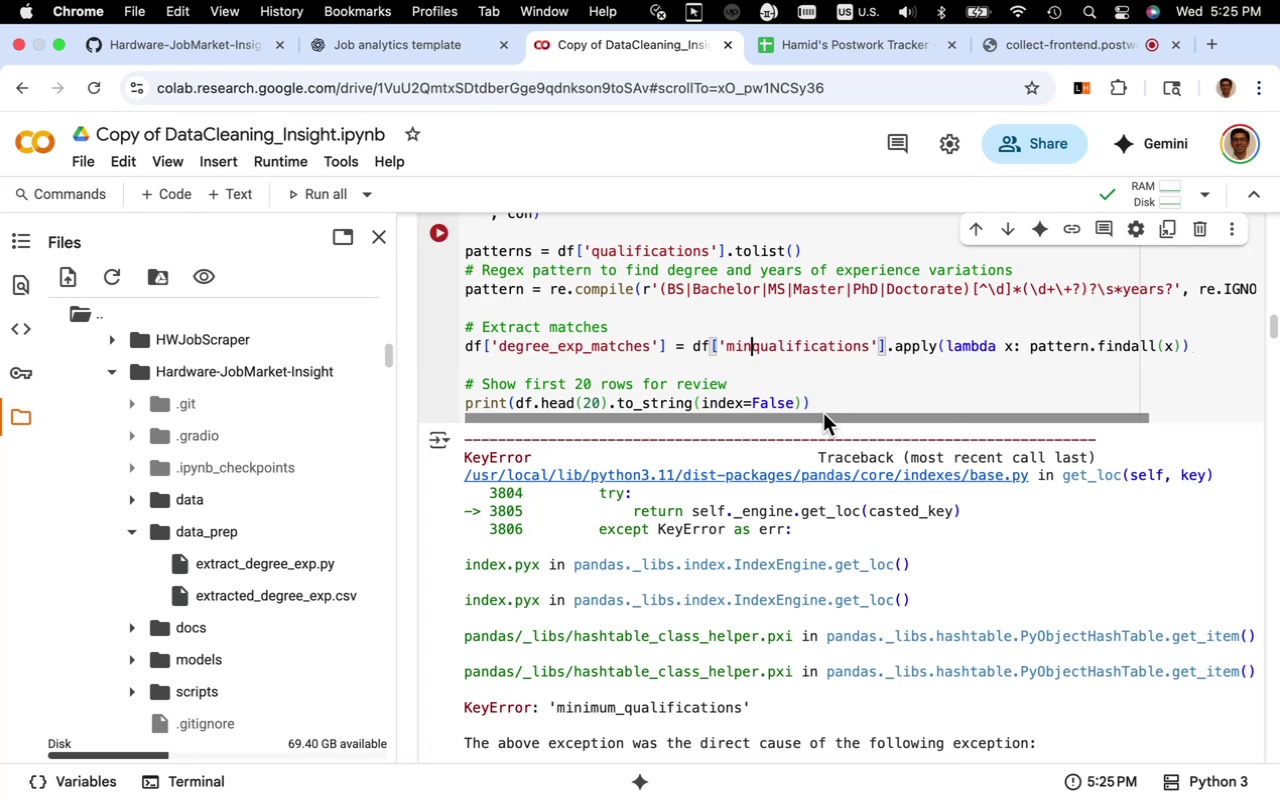 
key(Backspace)
 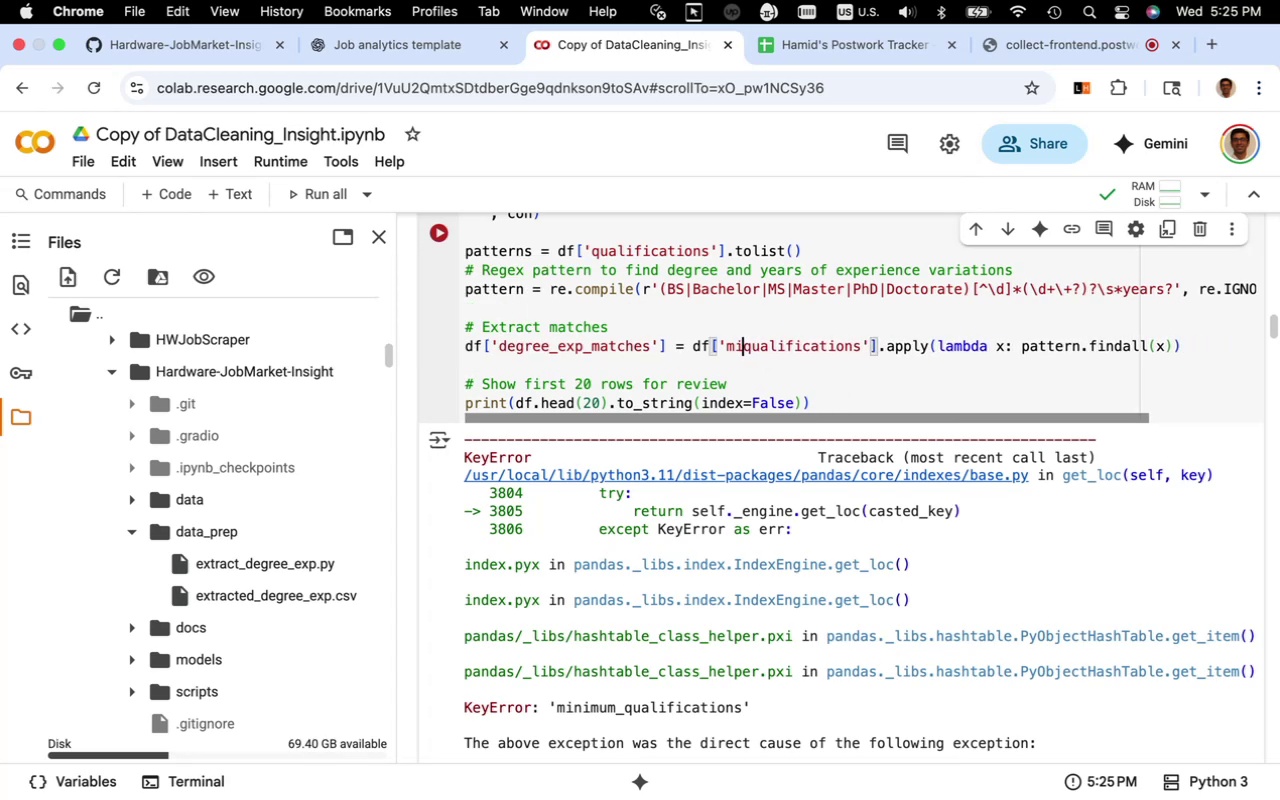 
key(Backspace)
 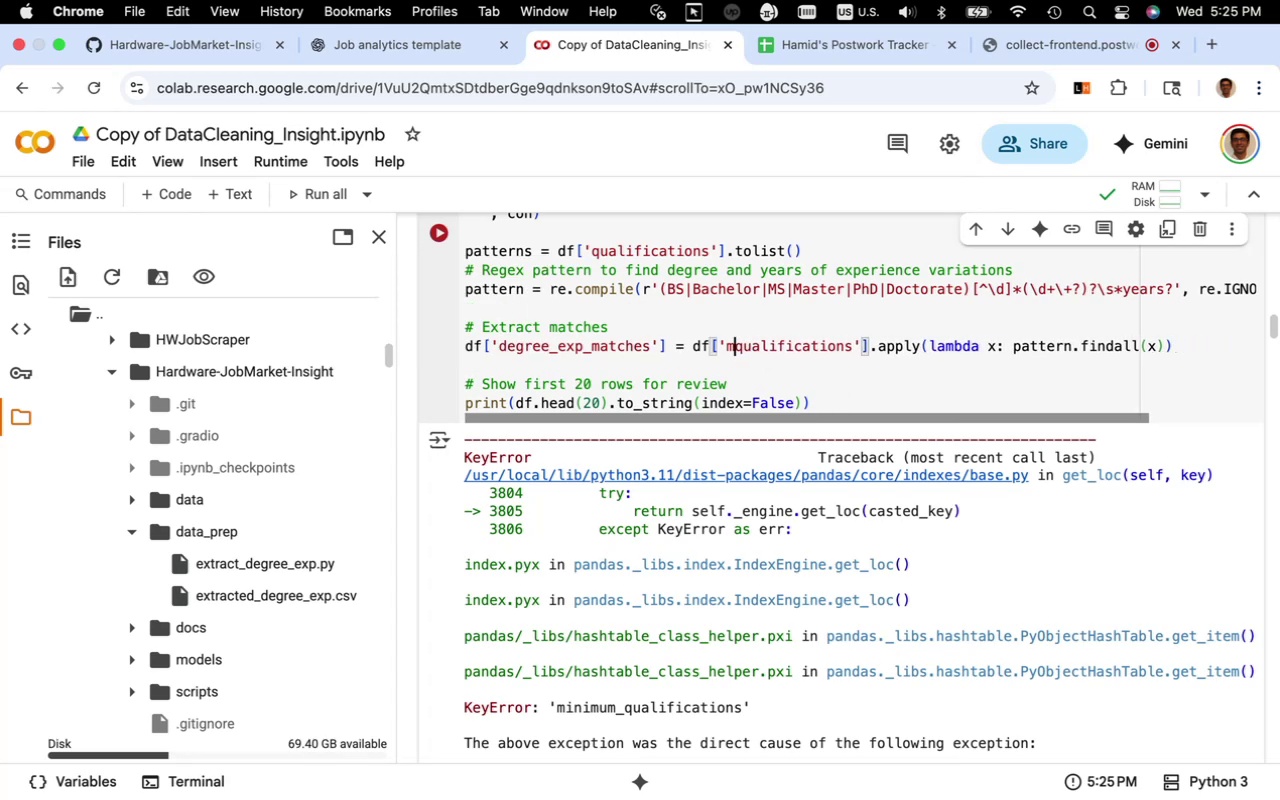 
key(Backspace)
 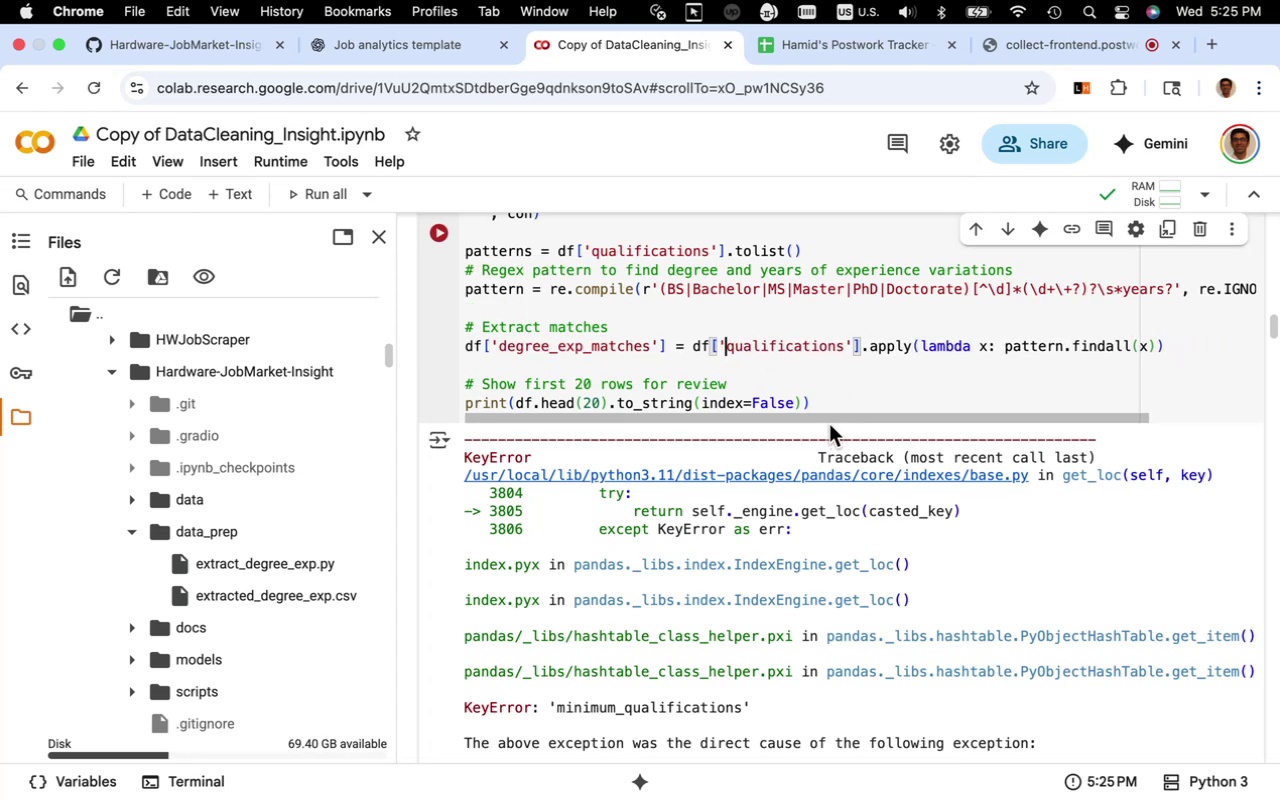 
key(Backspace)
 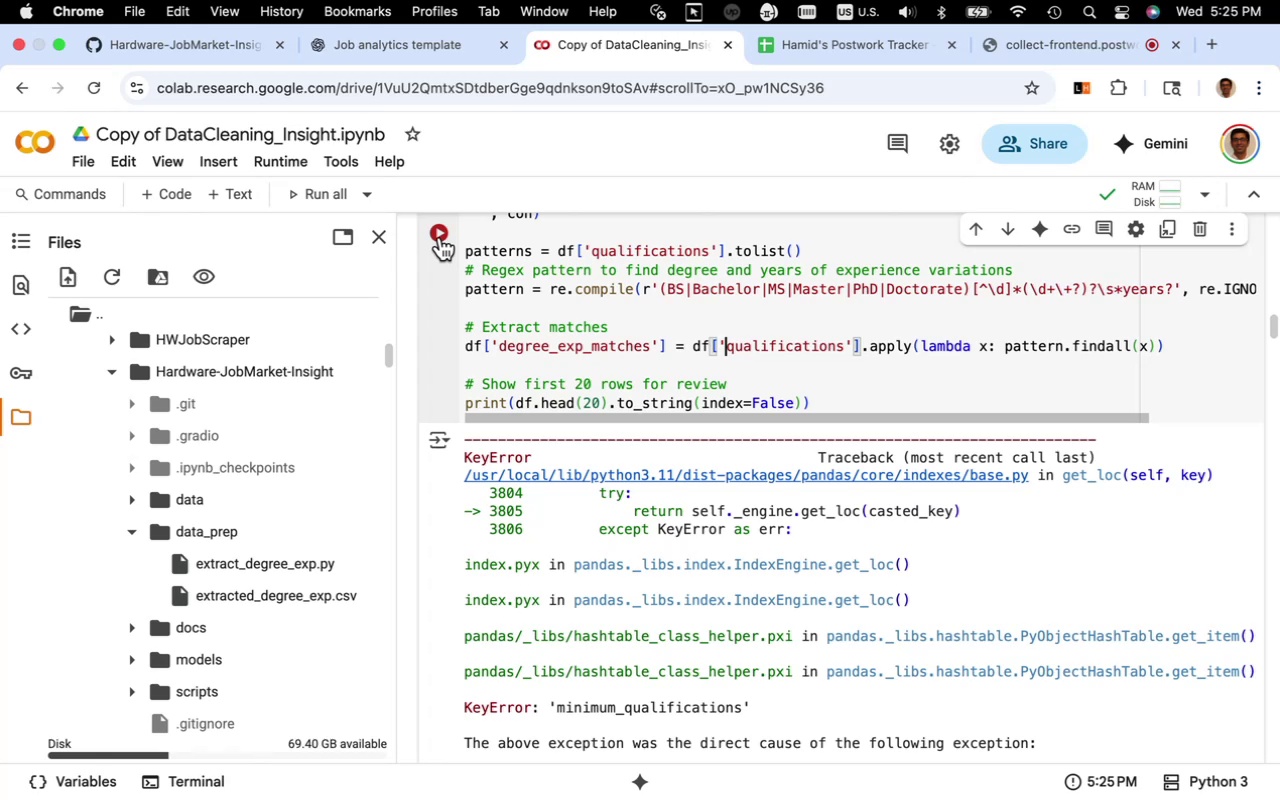 
left_click([440, 237])
 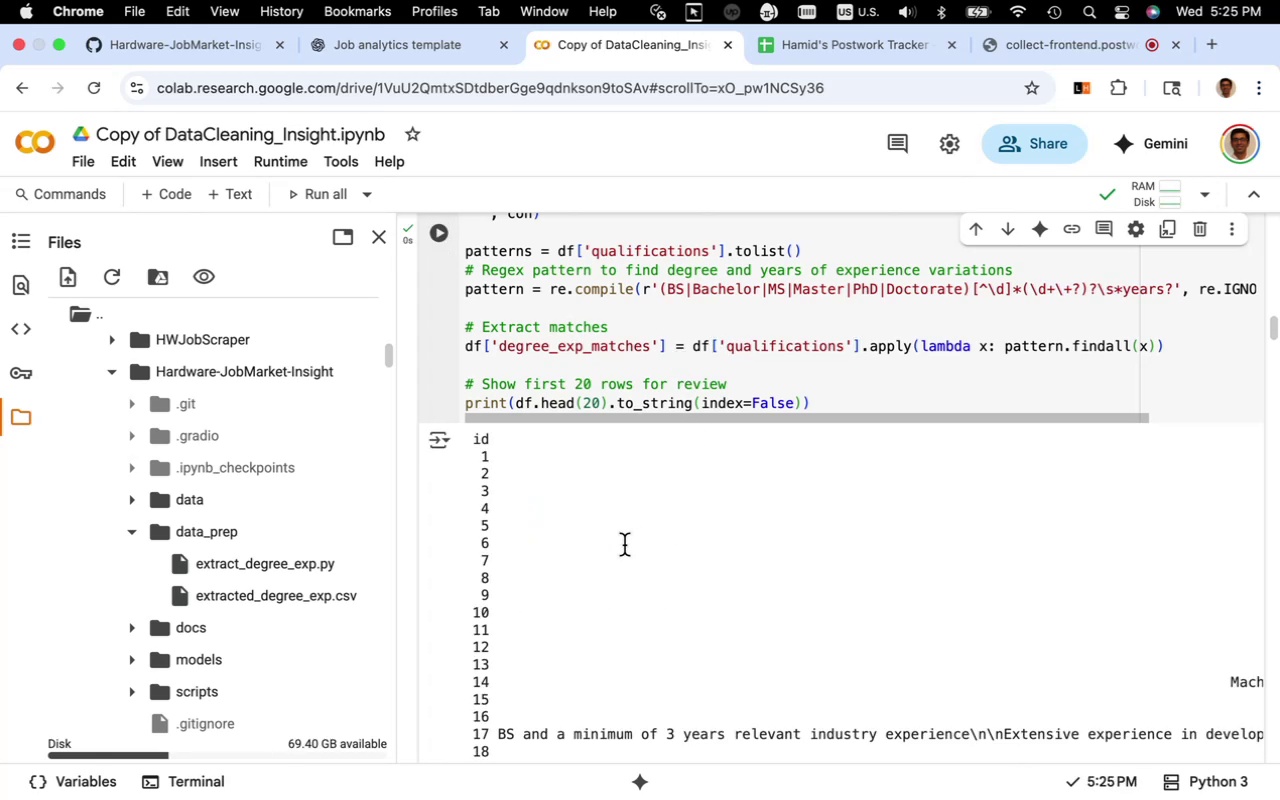 
scroll: coordinate [624, 545], scroll_direction: up, amount: 2.0
 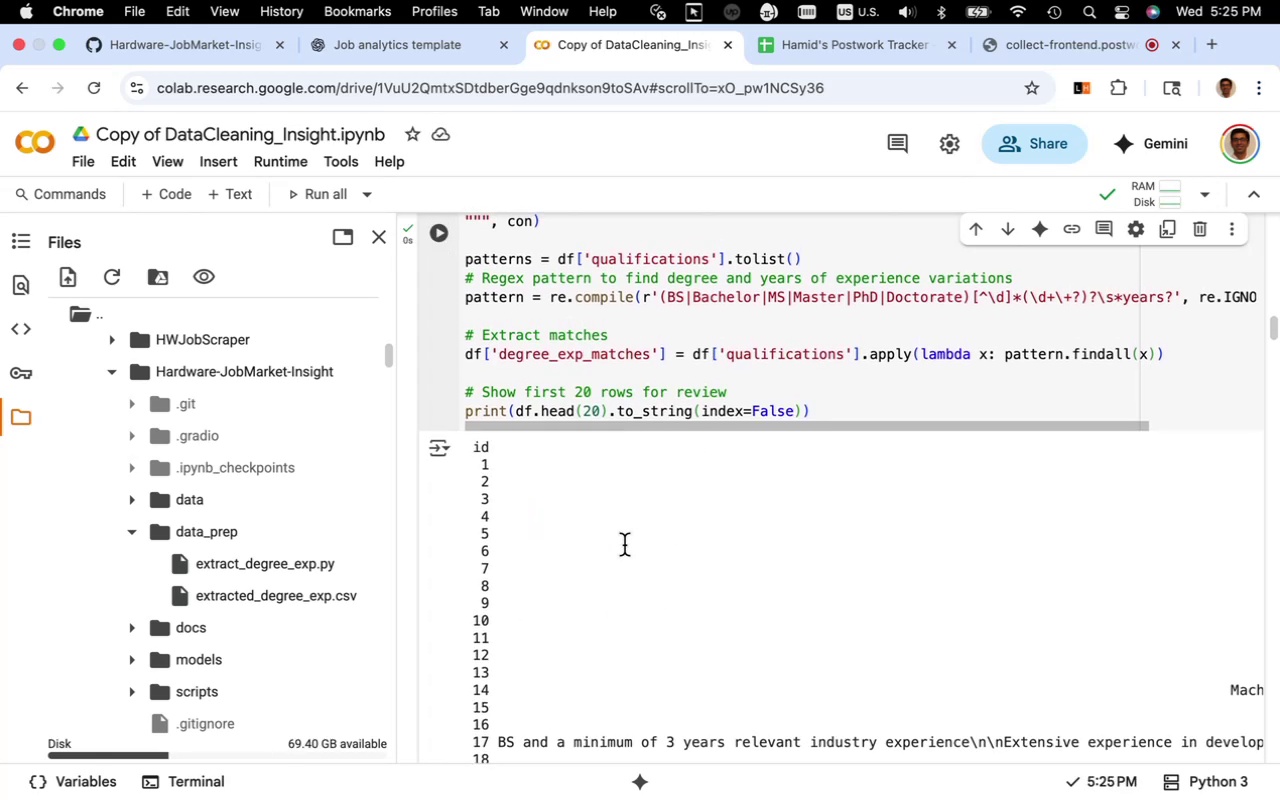 
scroll: coordinate [624, 545], scroll_direction: down, amount: 7.0
 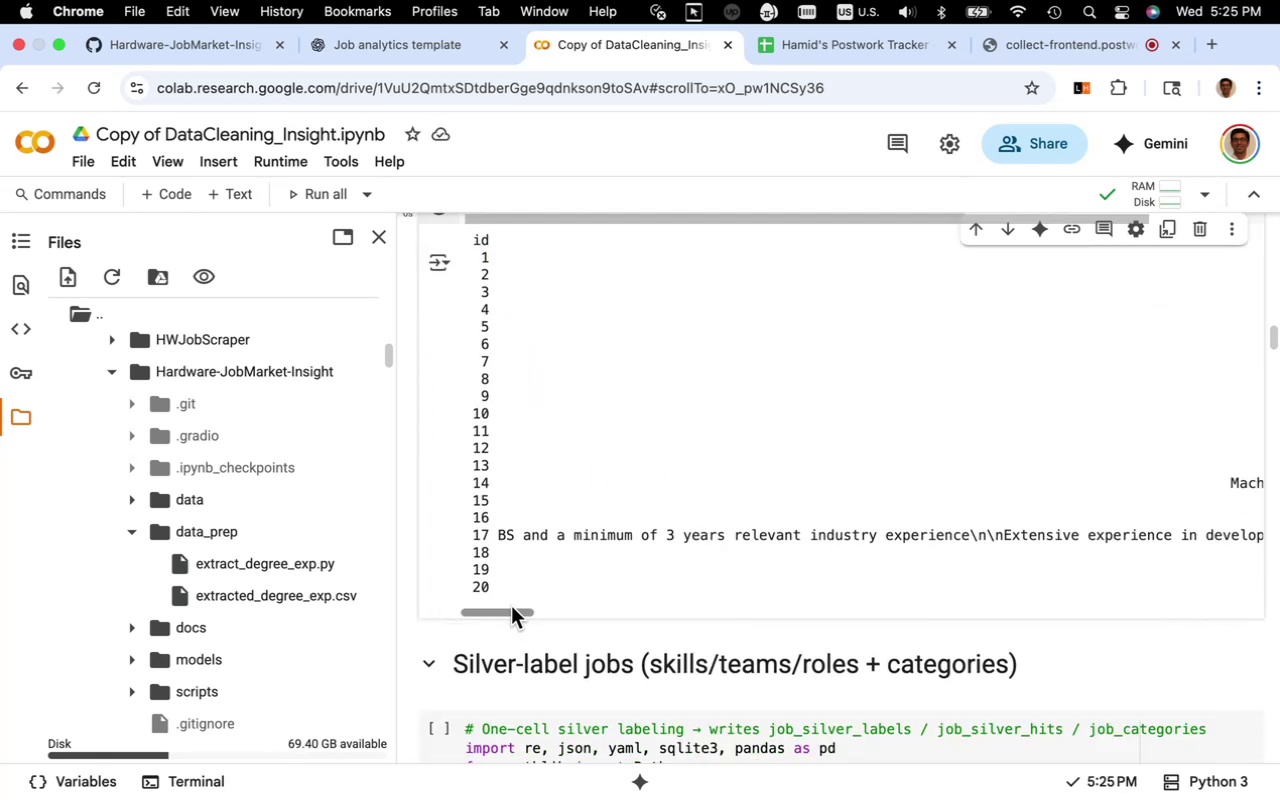 
left_click_drag(start_coordinate=[511, 609], to_coordinate=[407, 613])
 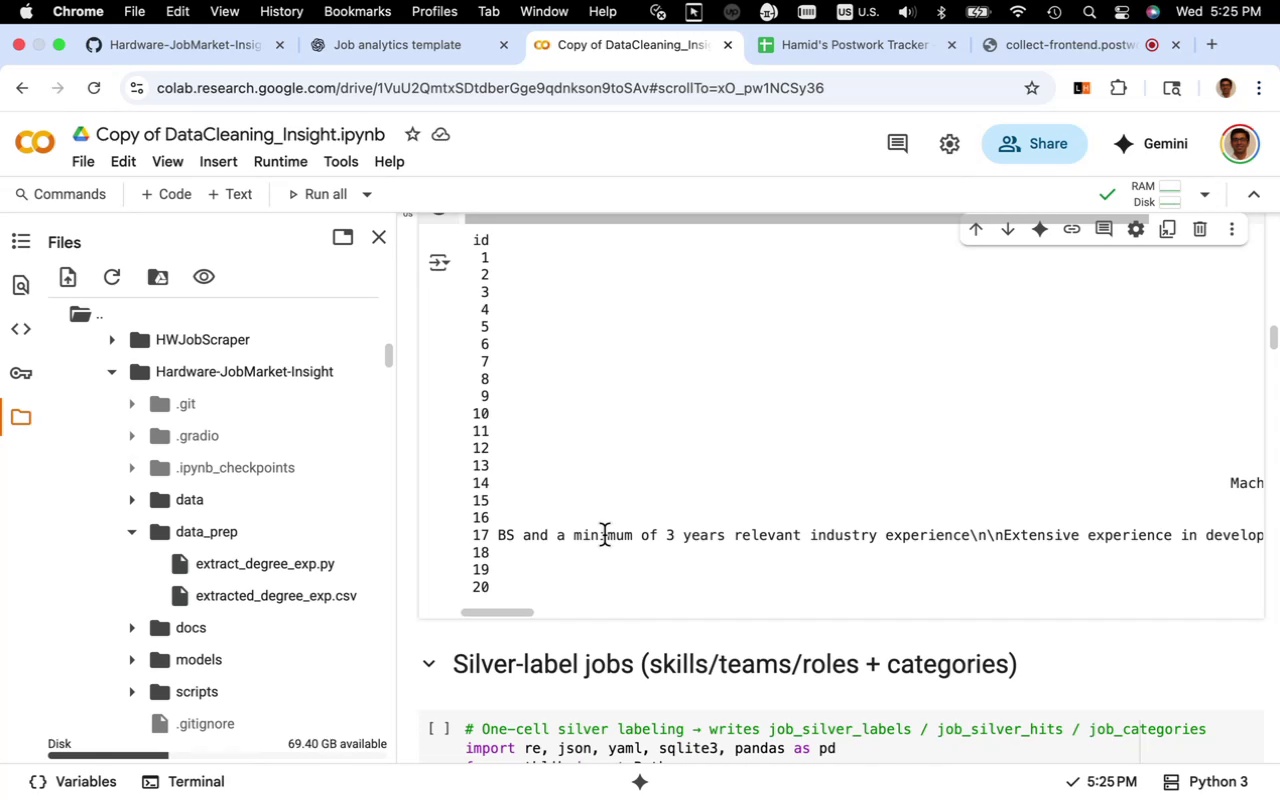 
scroll: coordinate [604, 535], scroll_direction: up, amount: 6.0
 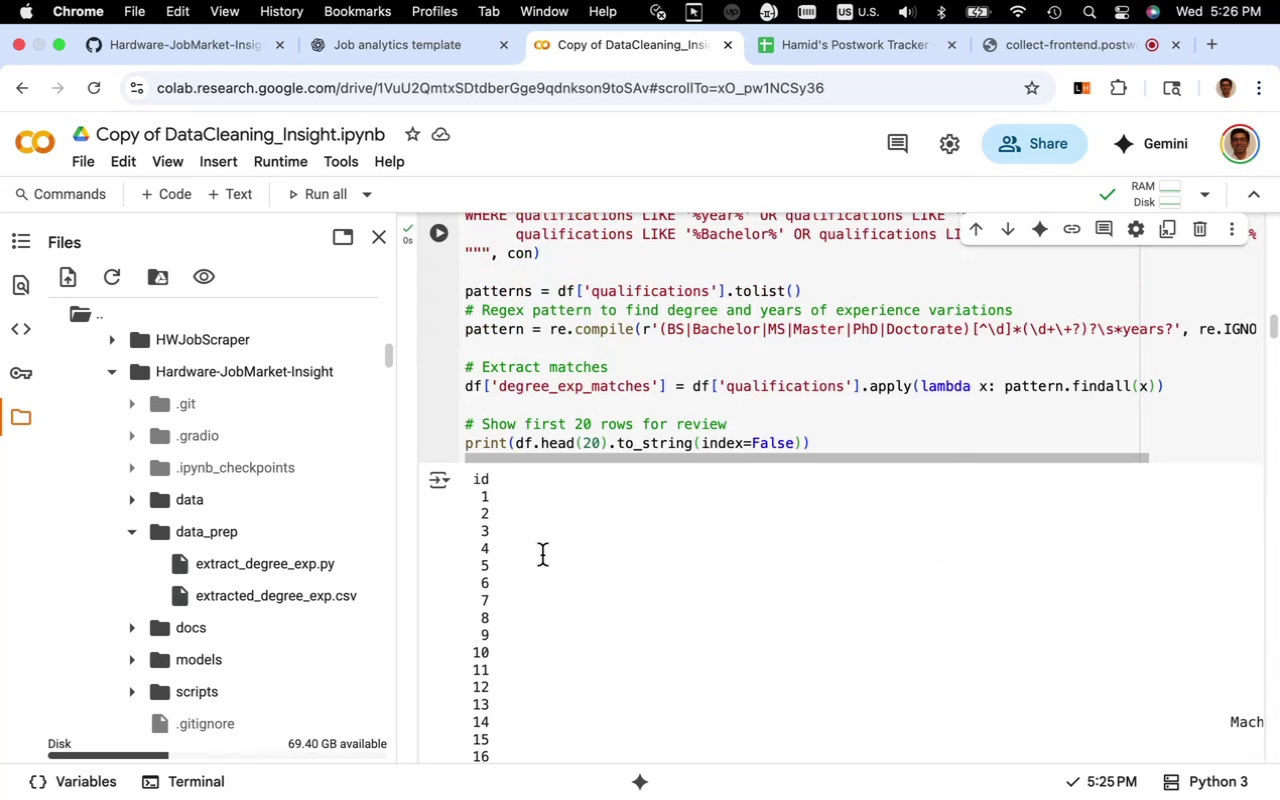 
wait(11.19)
 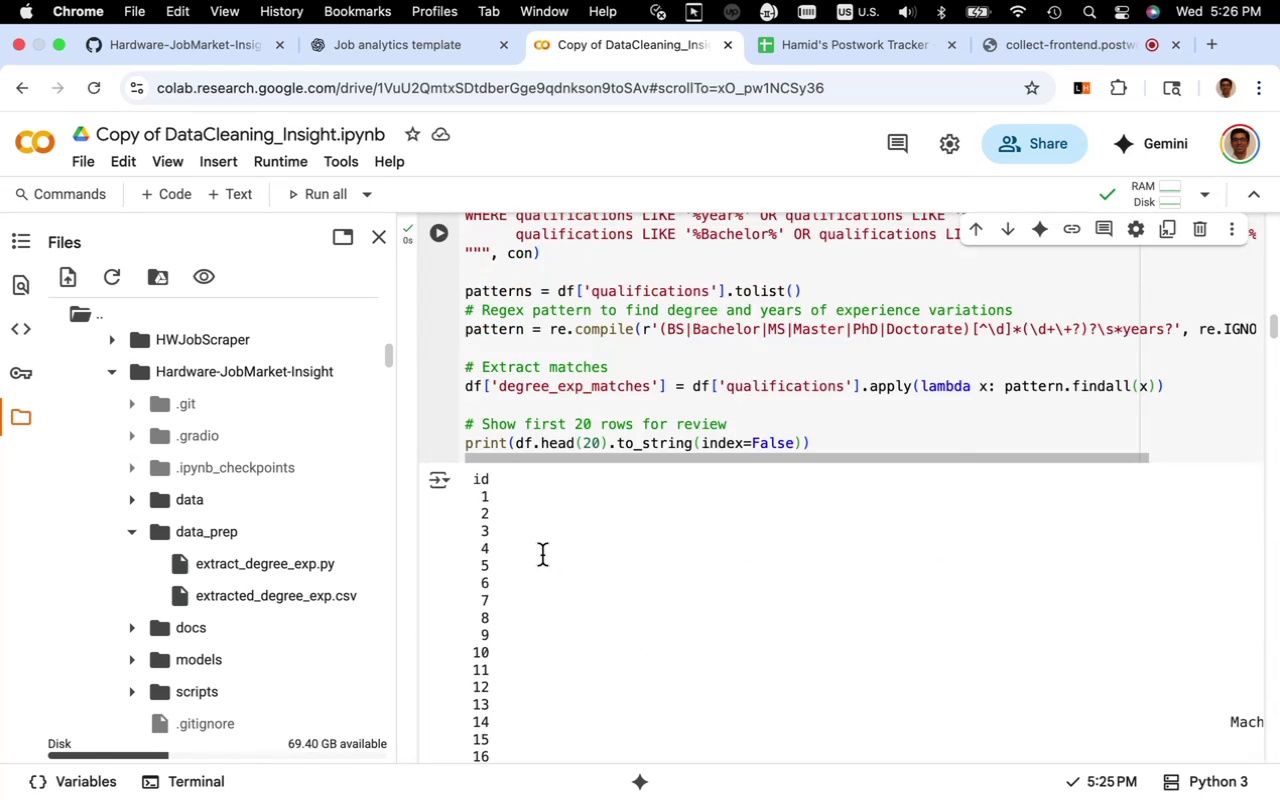 
left_click([659, 439])
 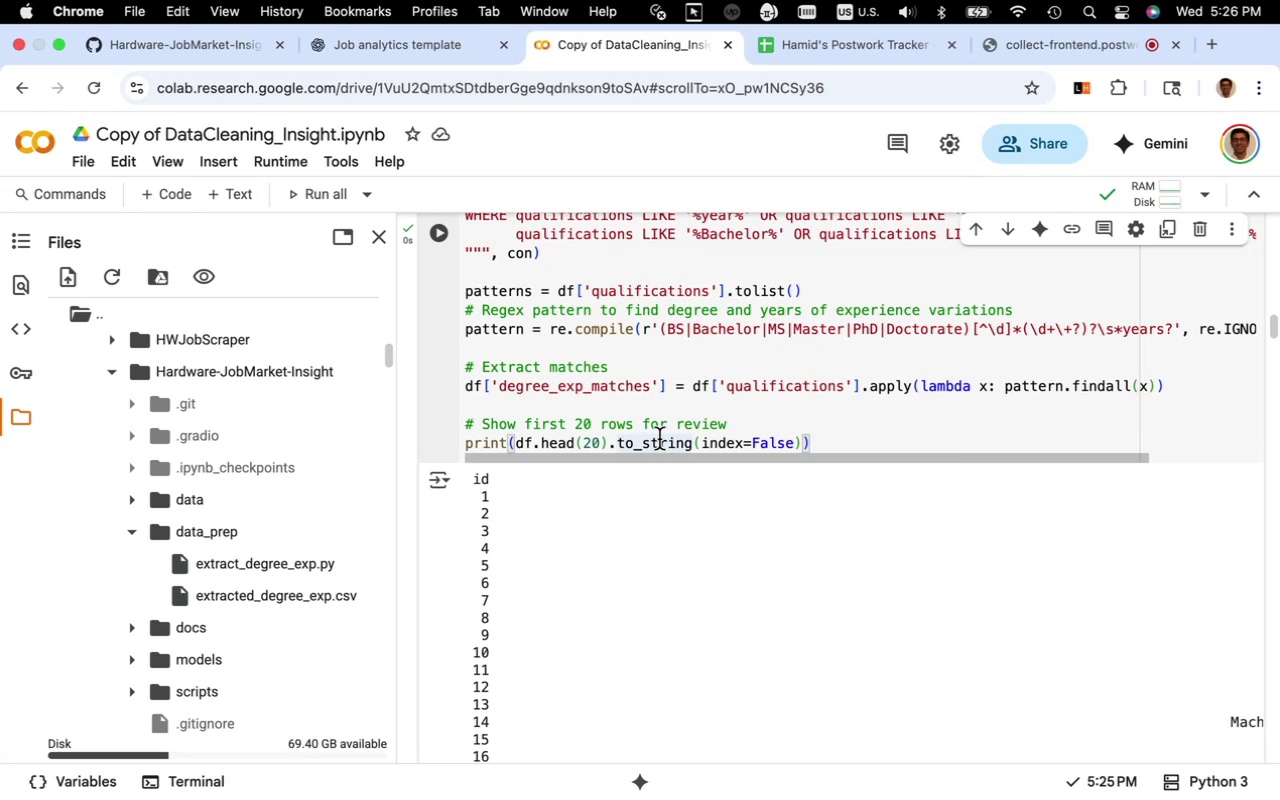 
key(Meta+Z)
 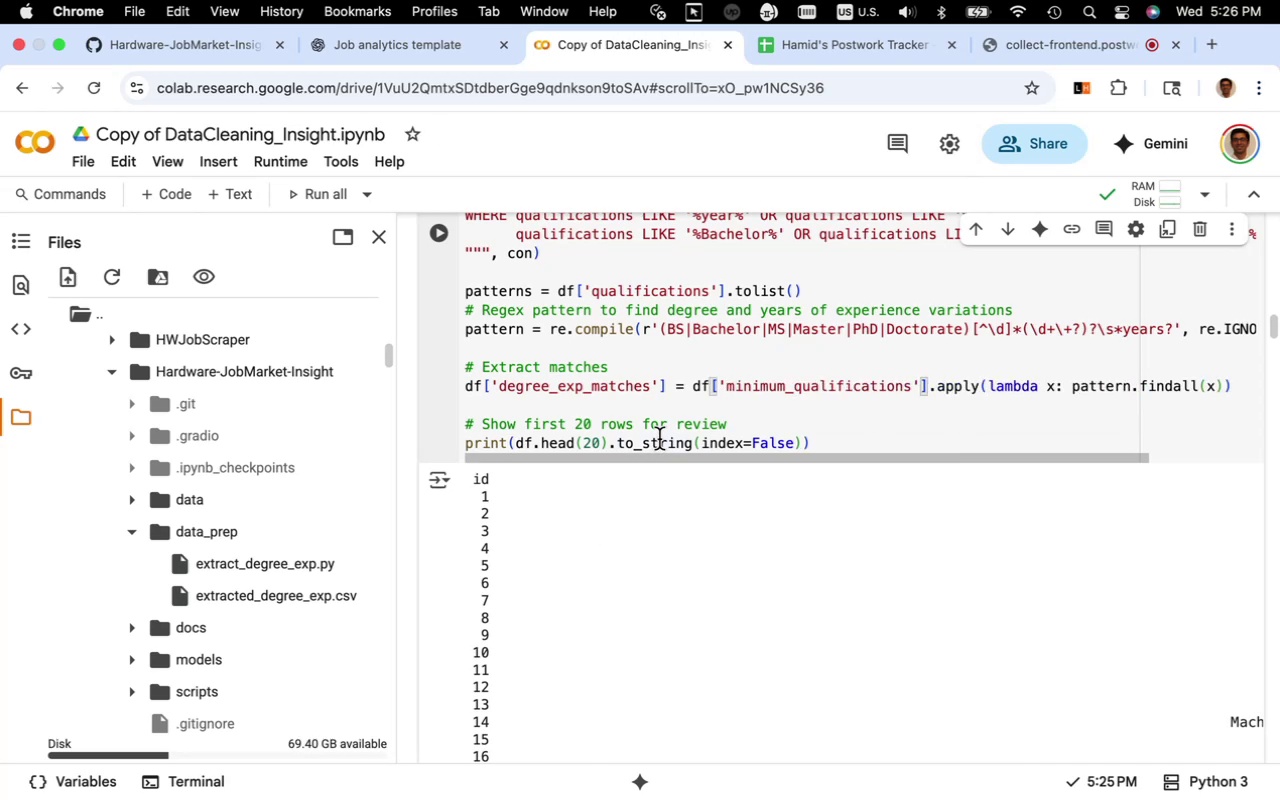 
key(Meta+Z)
 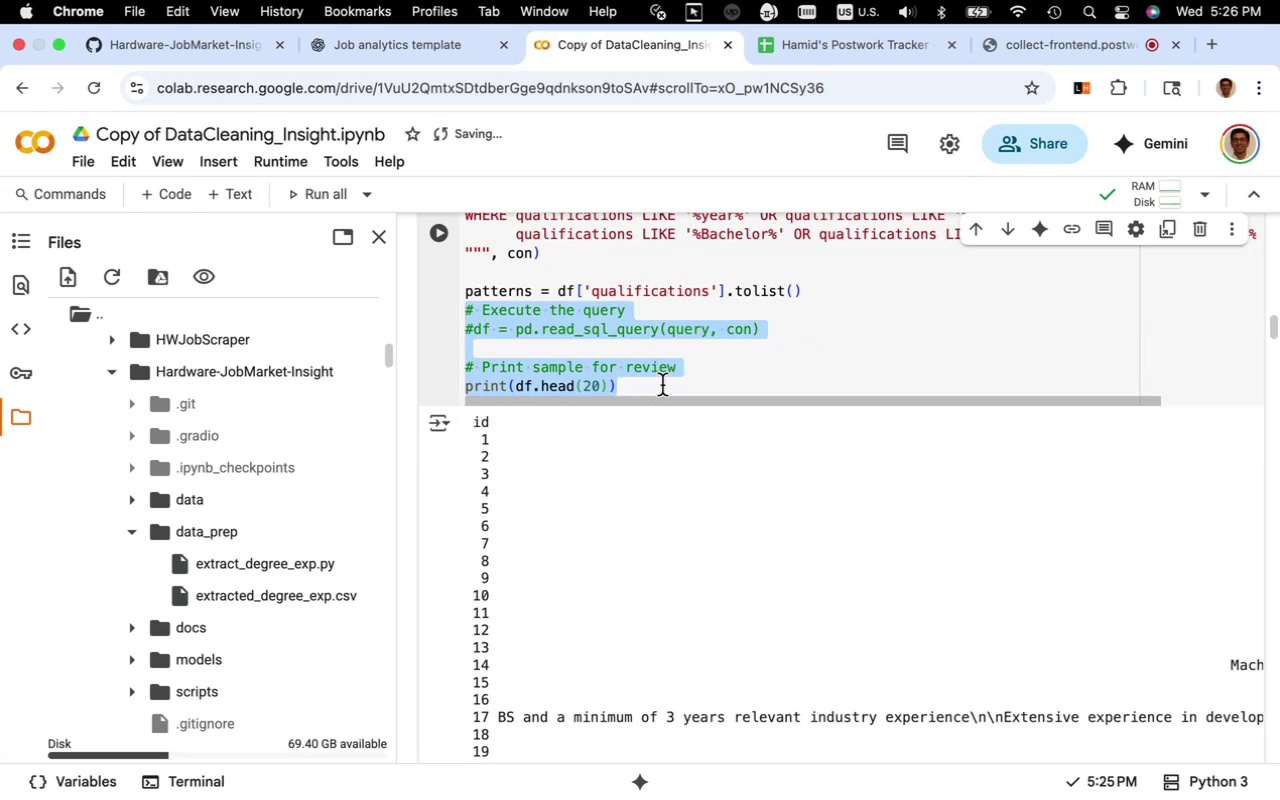 
left_click([666, 374])
 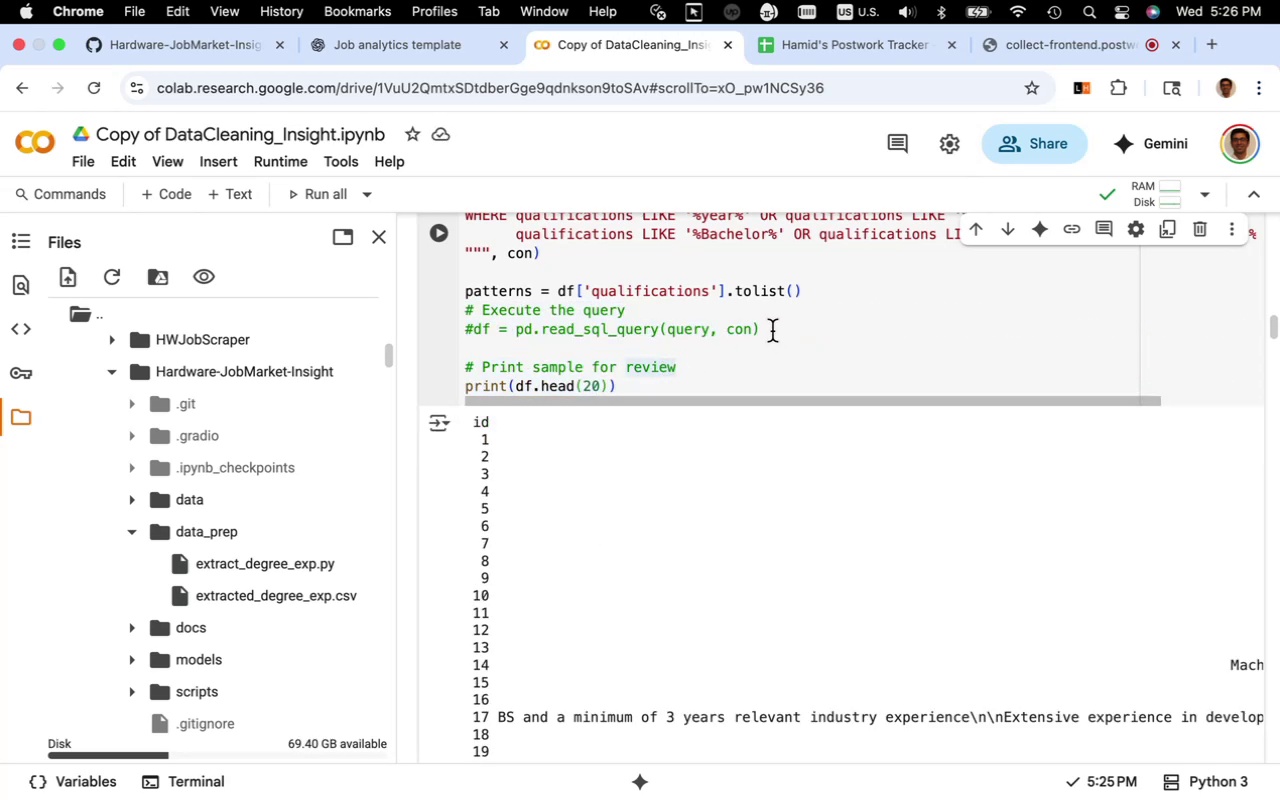 
left_click_drag(start_coordinate=[772, 331], to_coordinate=[462, 315])
 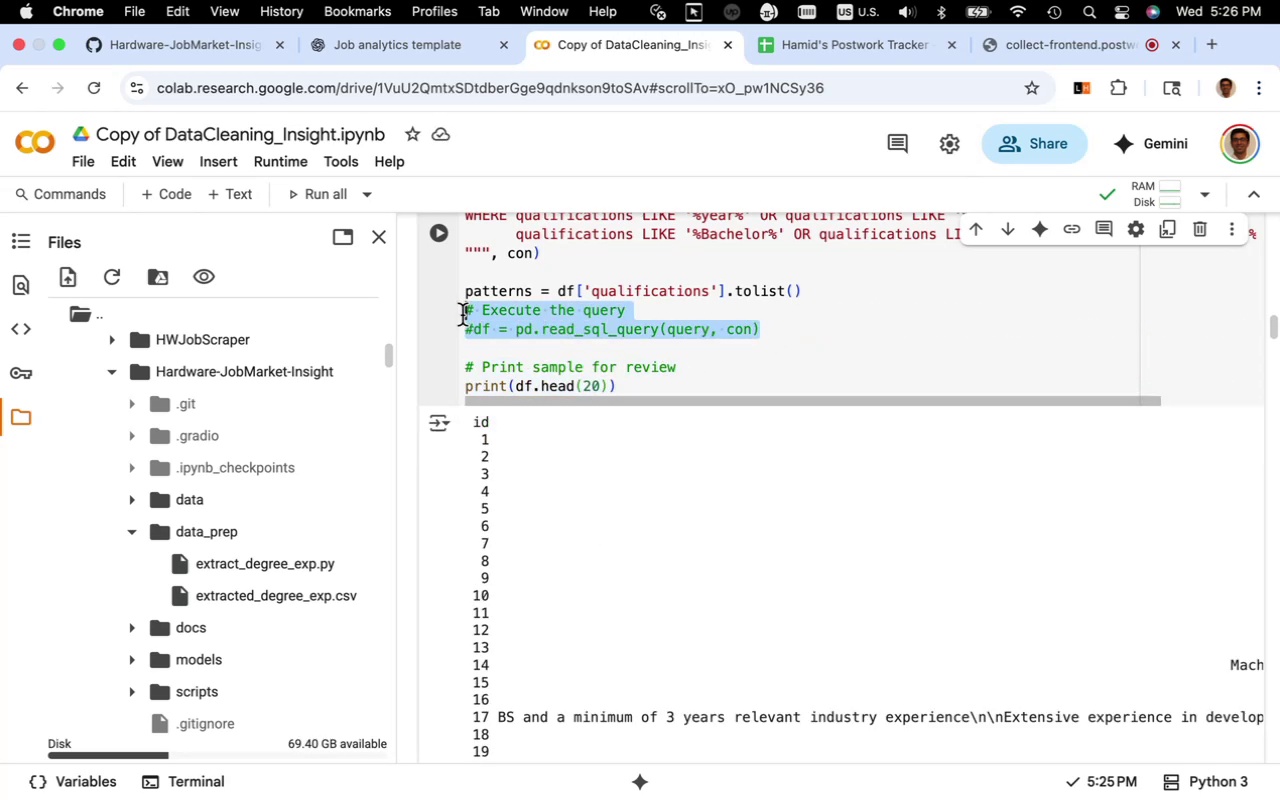 
key(Backspace)
 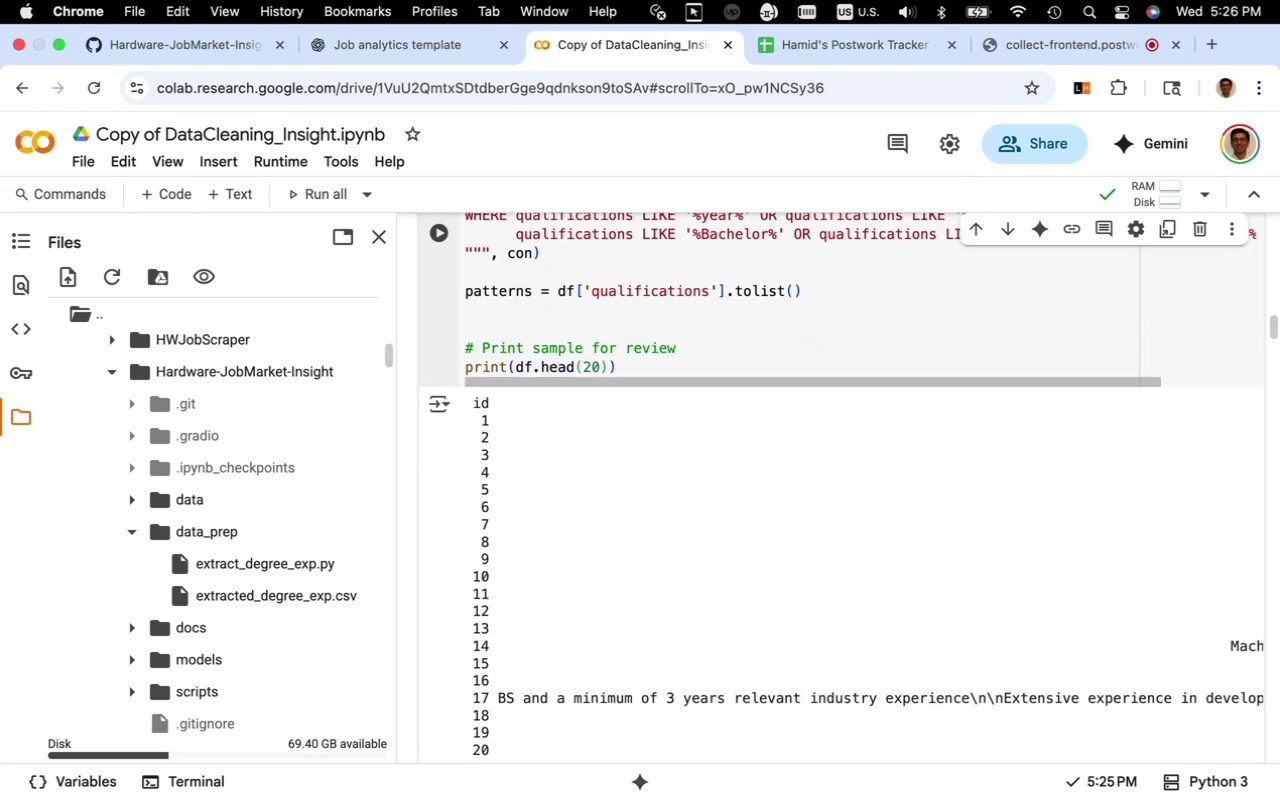 
key(Backspace)
 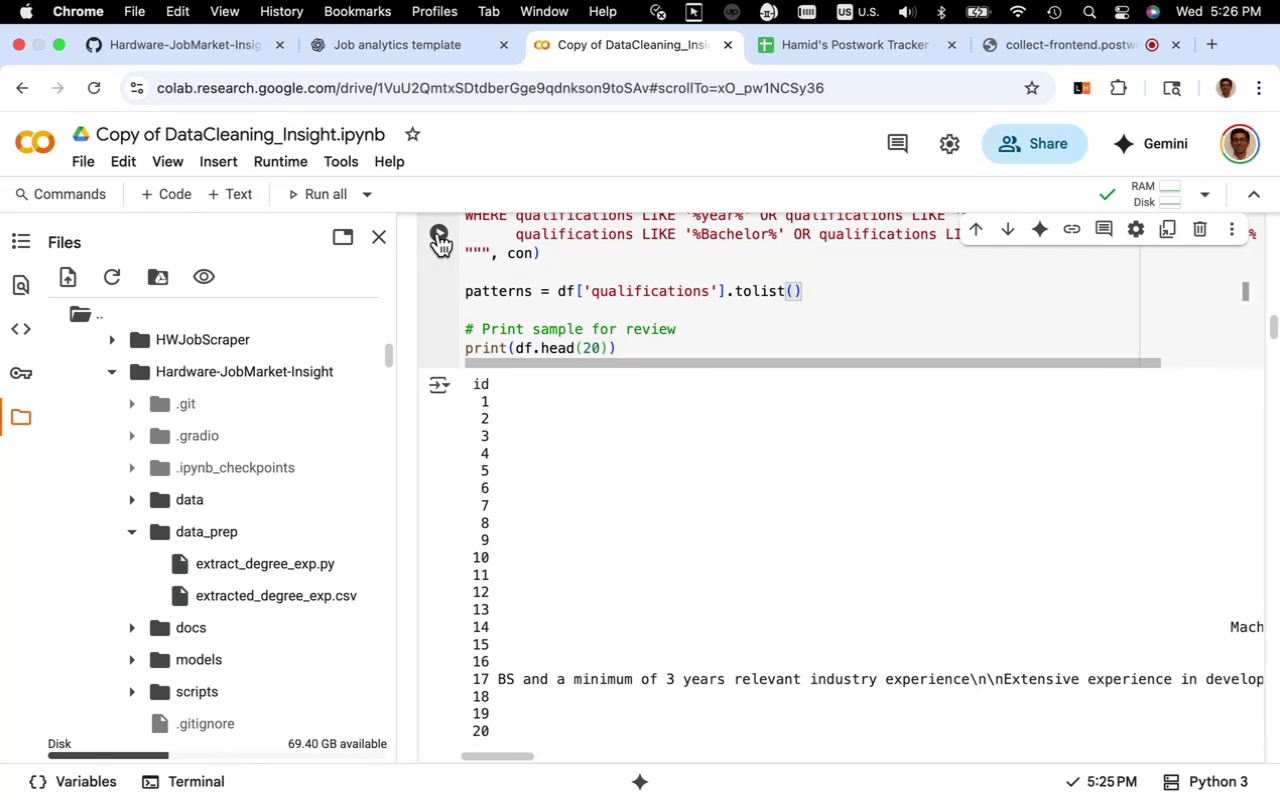 
left_click([438, 233])
 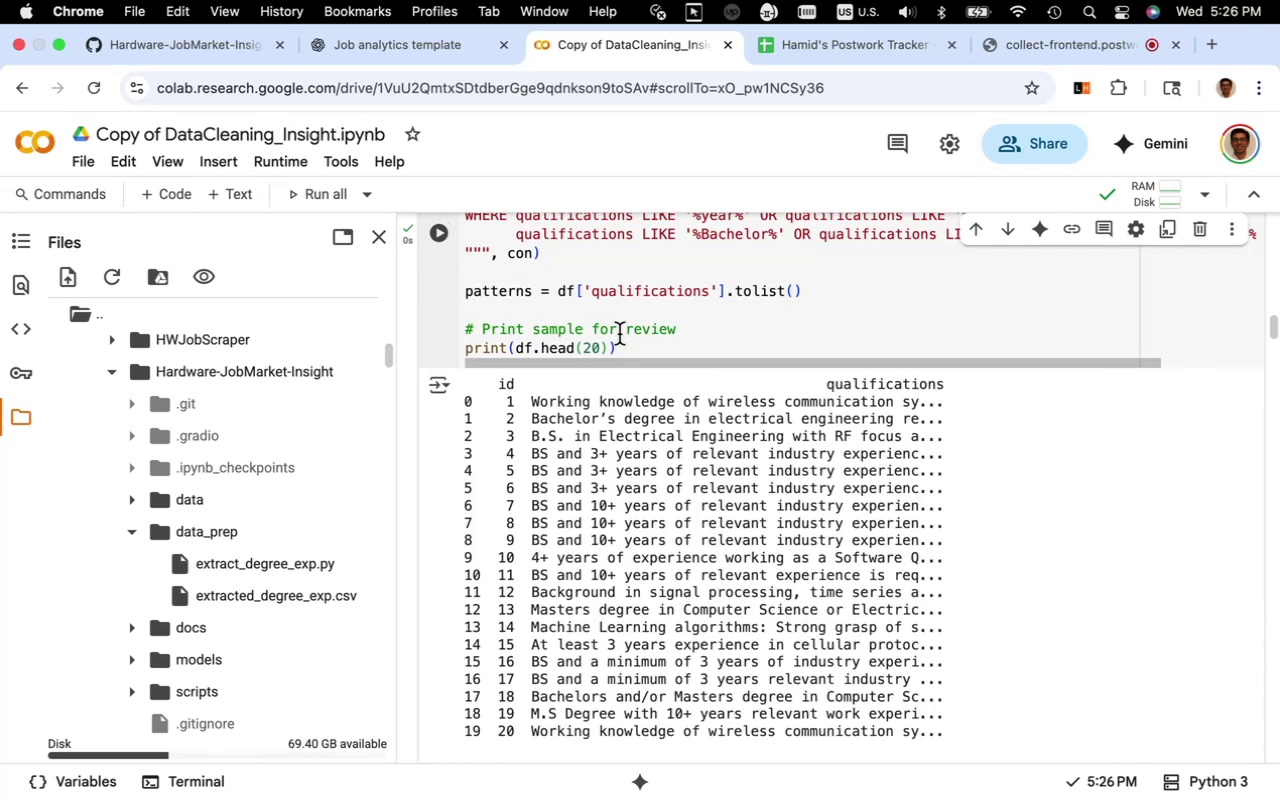 
mouse_move([663, 445])
 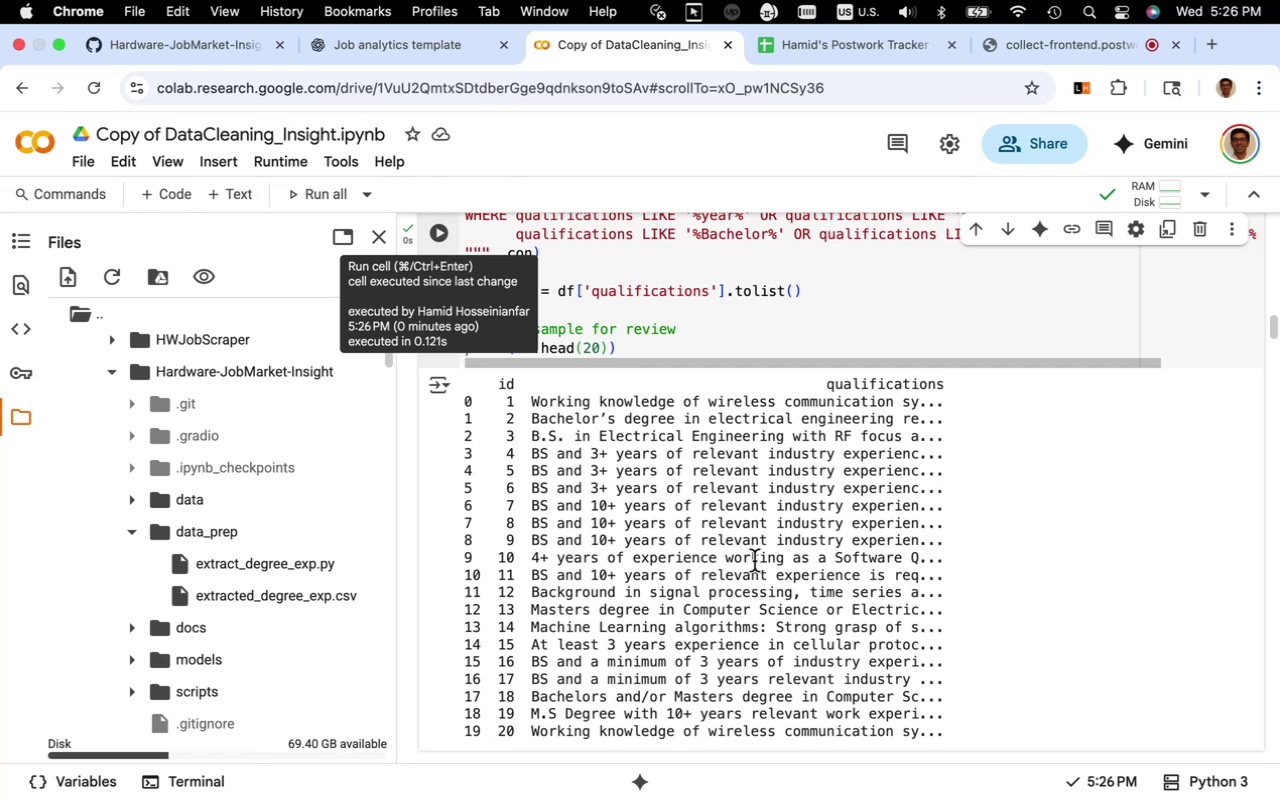 
wait(34.93)
 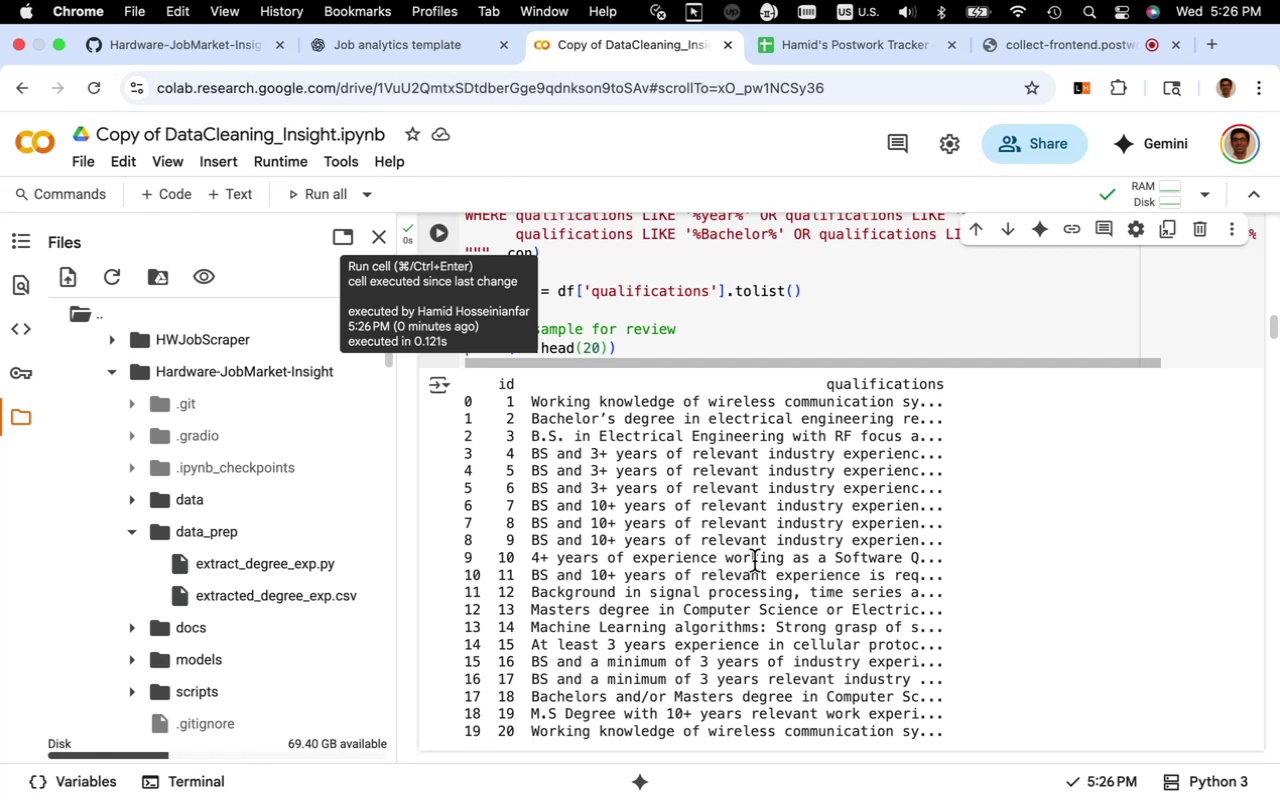 
scroll: coordinate [748, 604], scroll_direction: up, amount: 13.0
 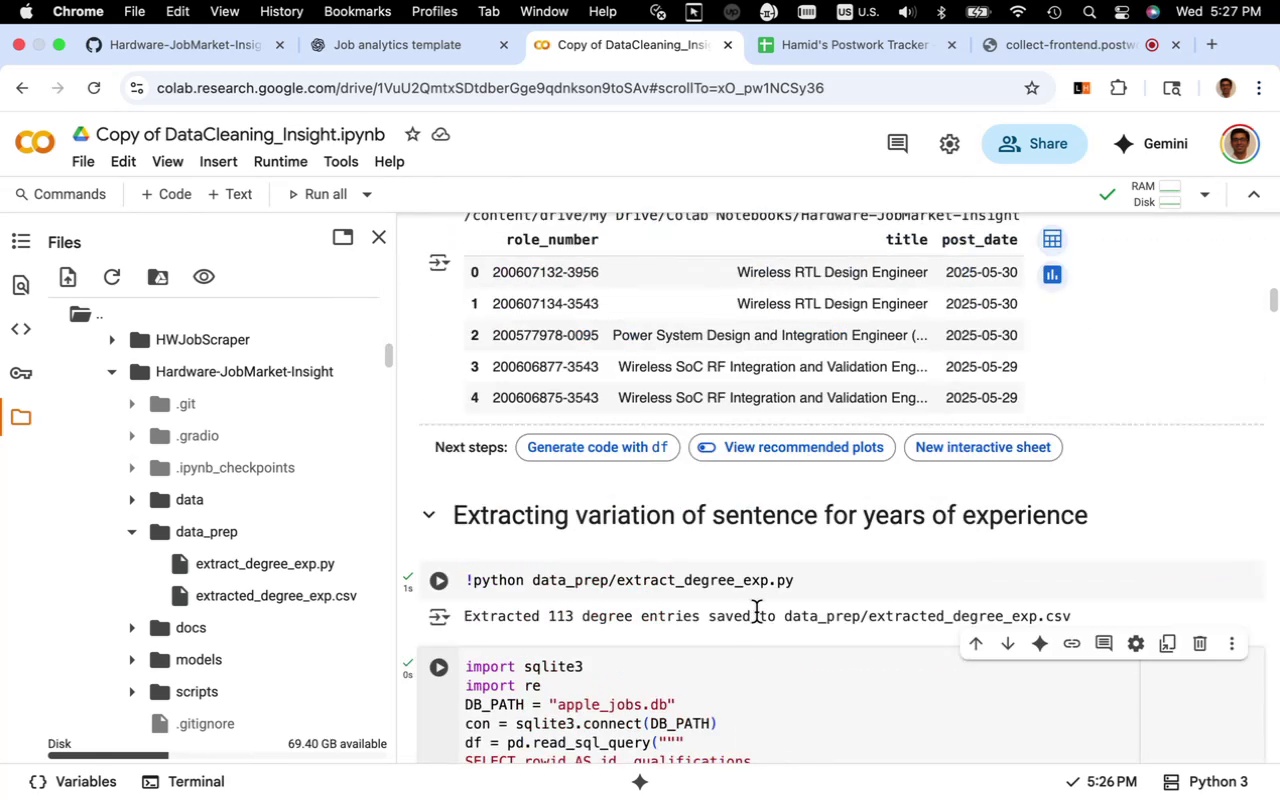 
wait(8.21)
 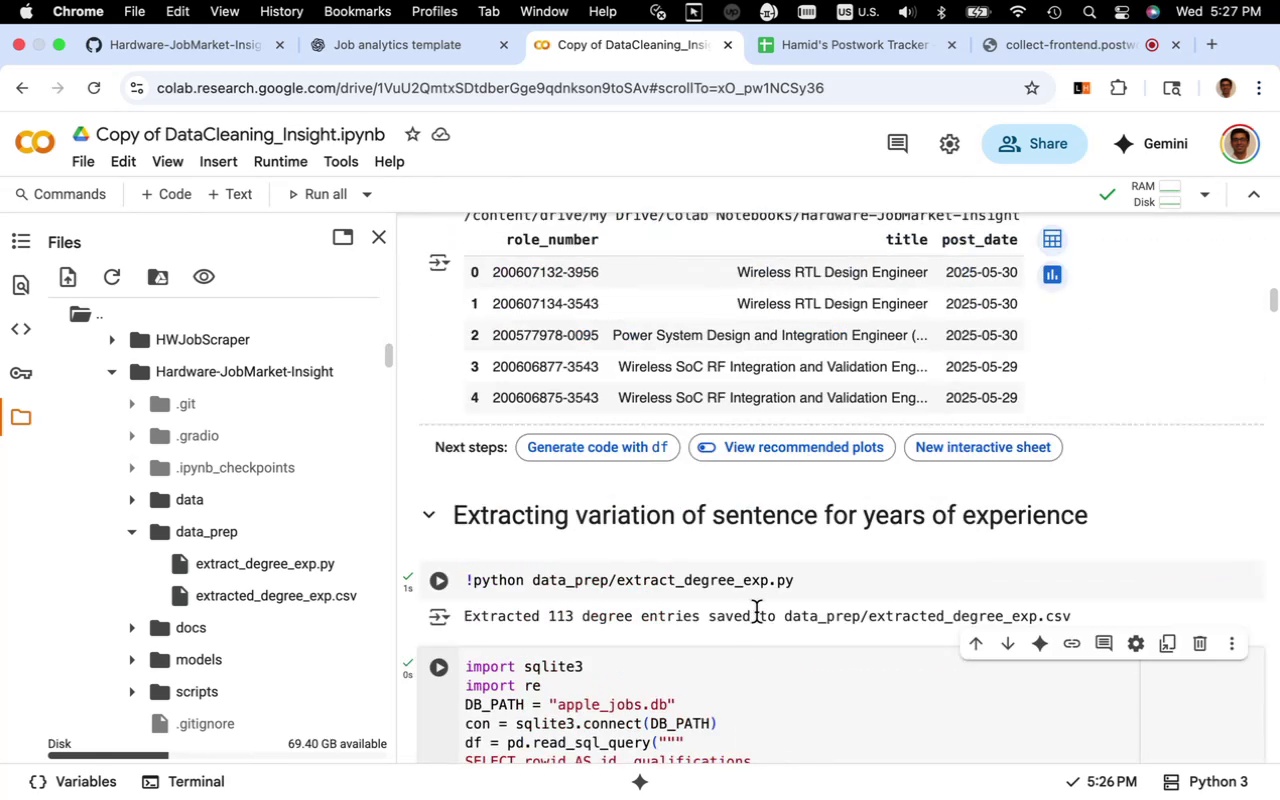 
scroll: coordinate [677, 626], scroll_direction: up, amount: 4.0
 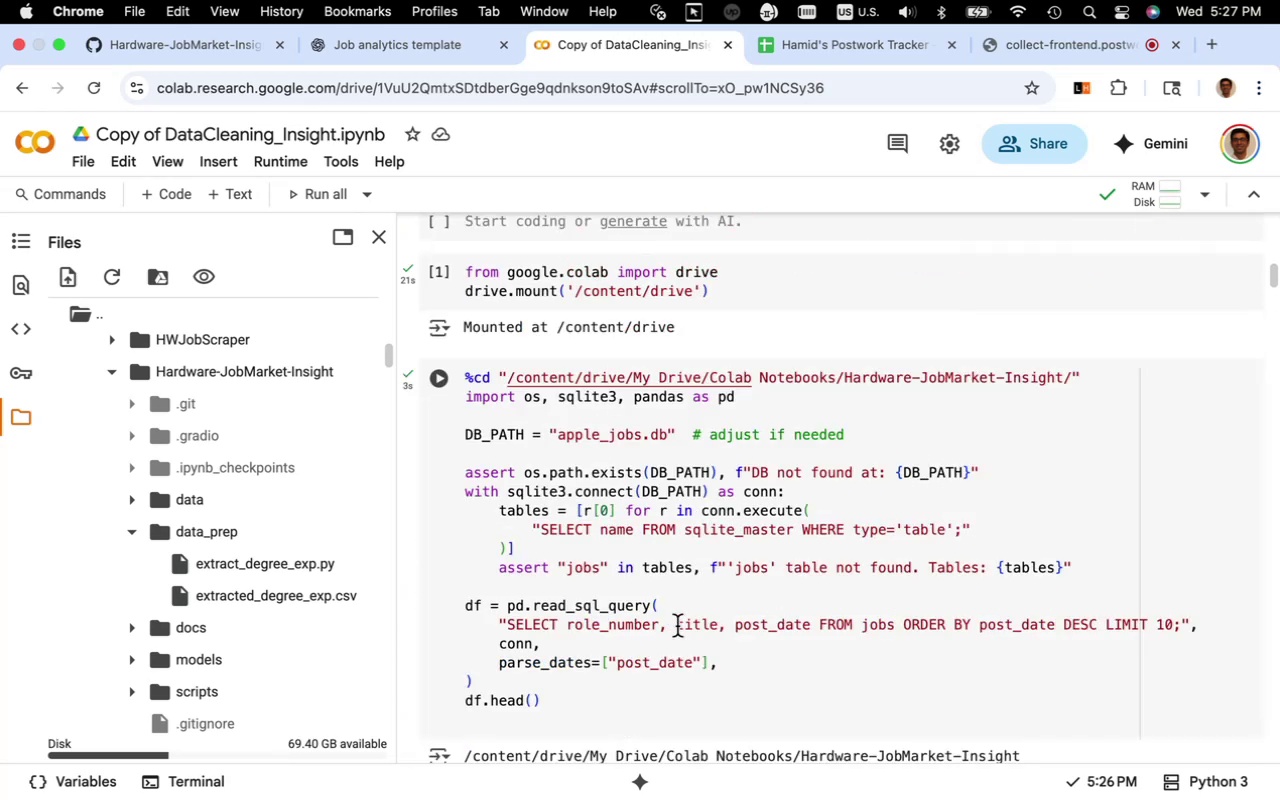 
scroll: coordinate [677, 626], scroll_direction: down, amount: 12.0
 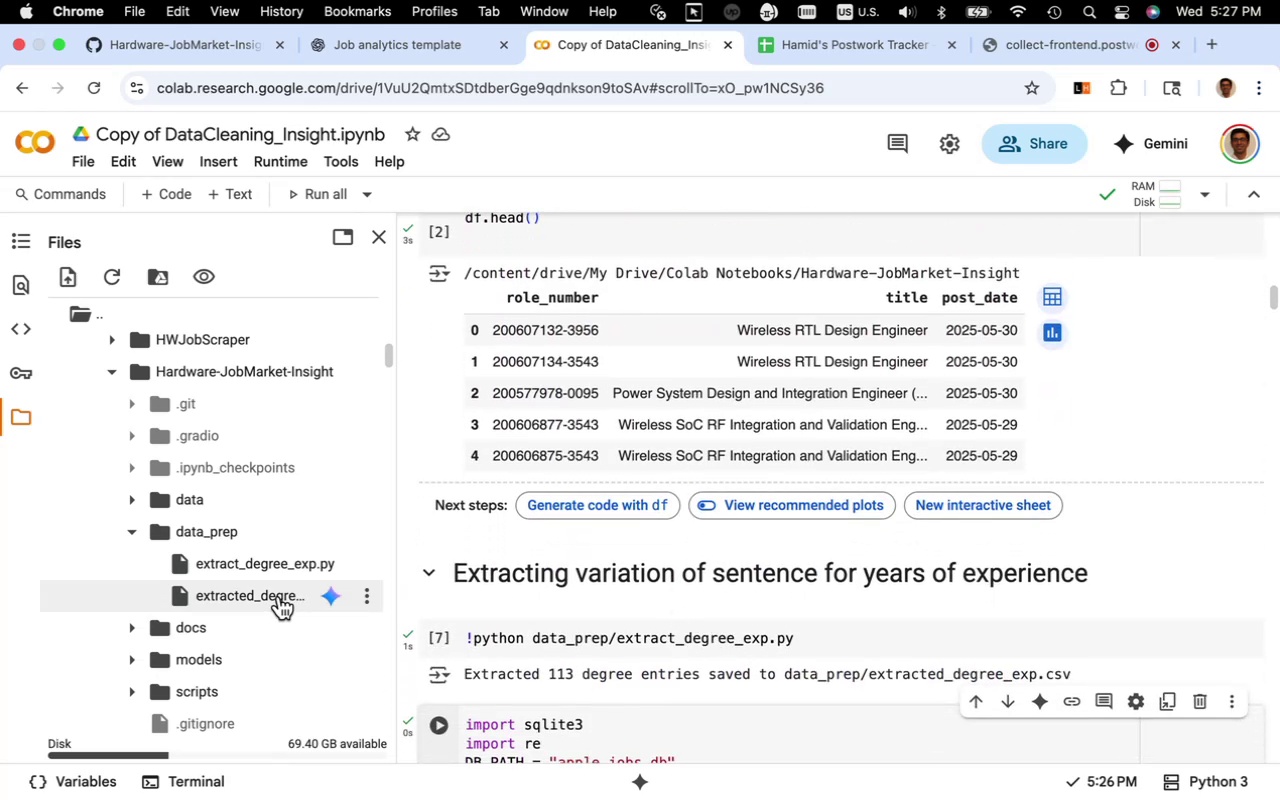 
double_click([279, 596])
 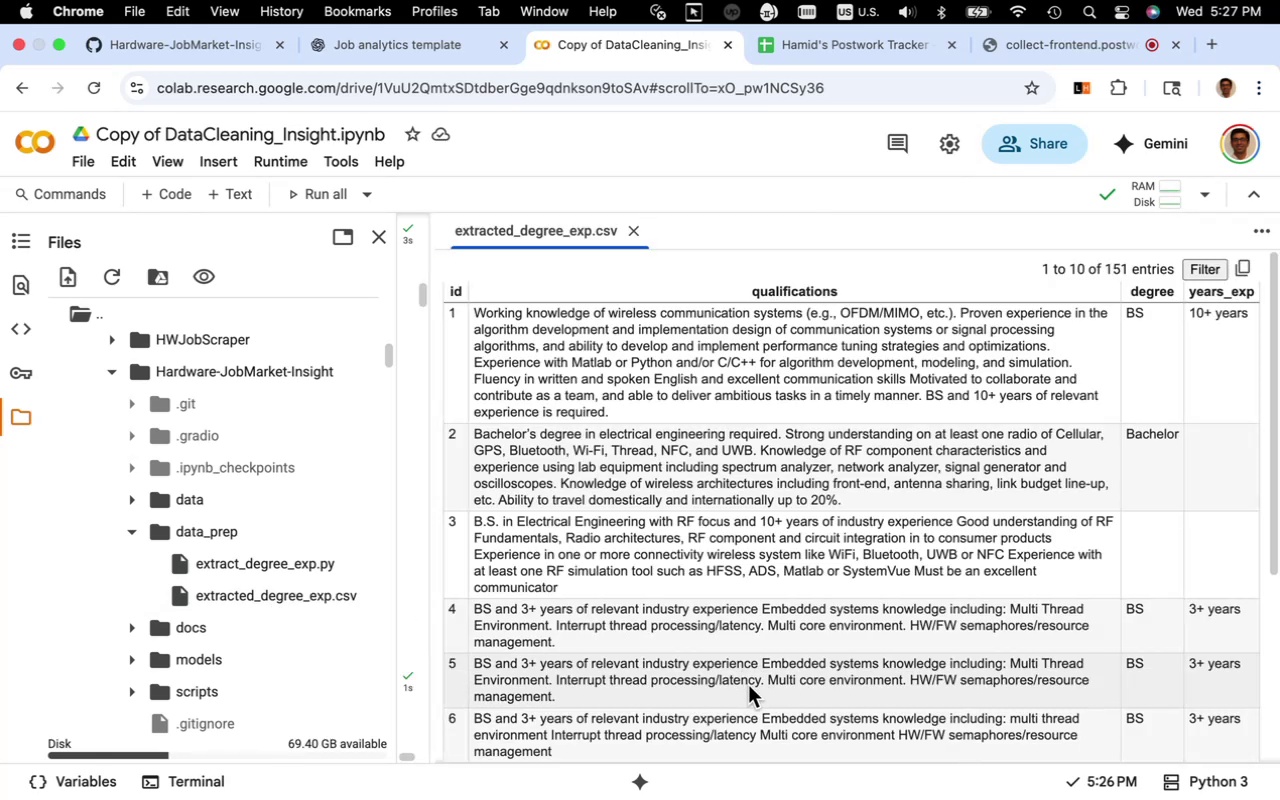 
wait(9.72)
 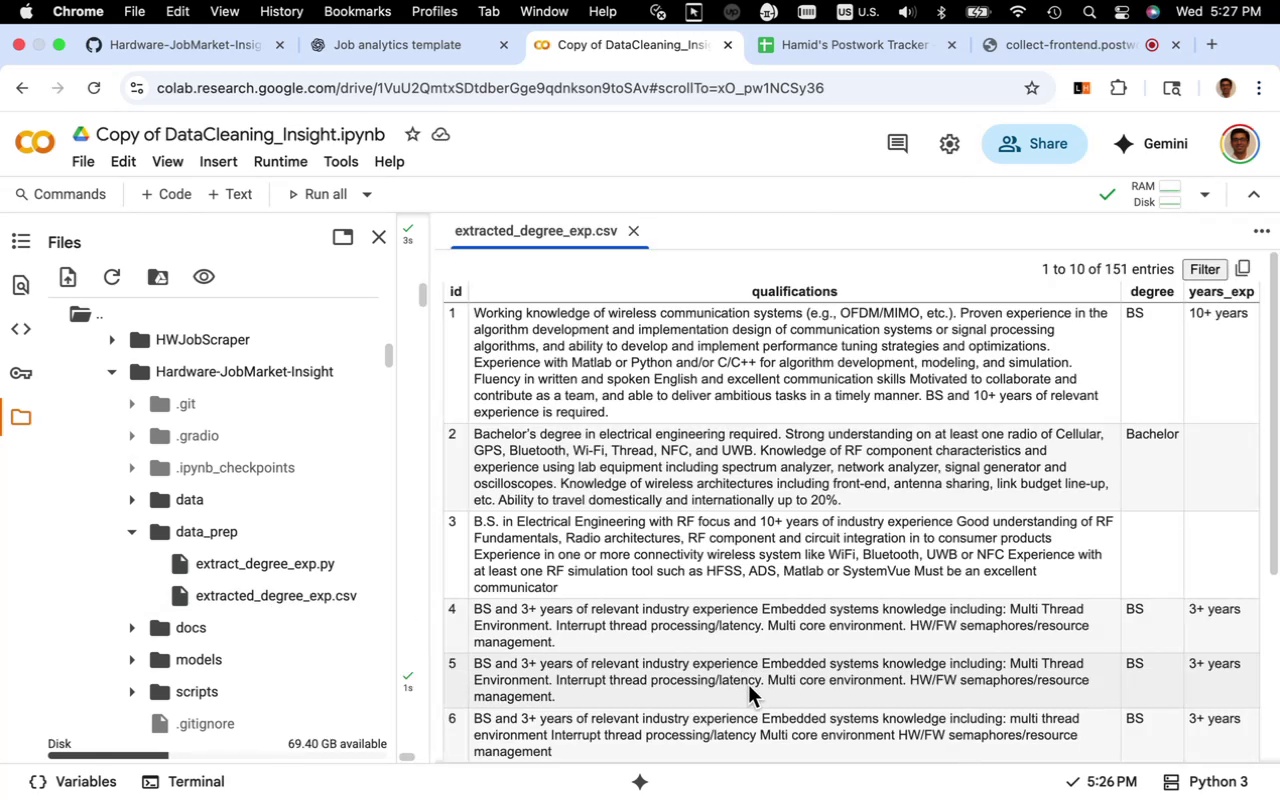 
left_click([274, 567])
 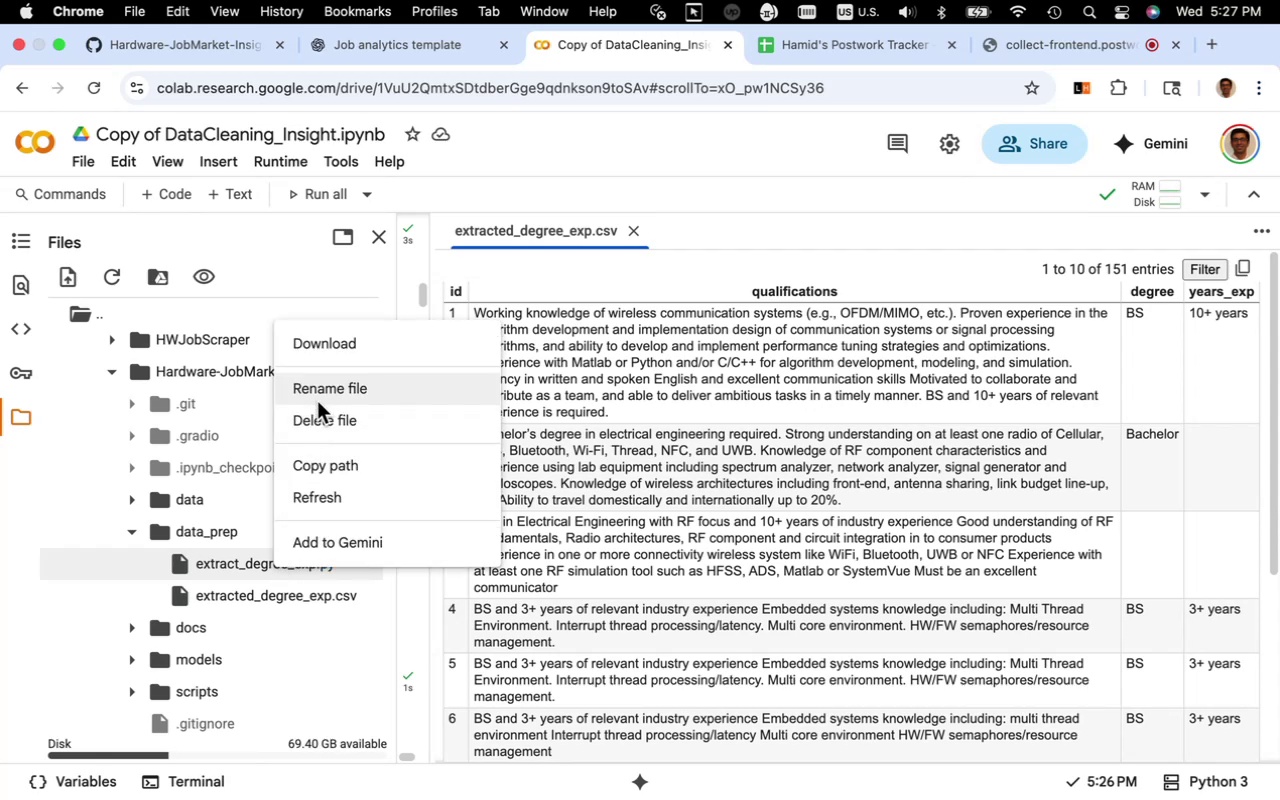 
left_click([320, 397])
 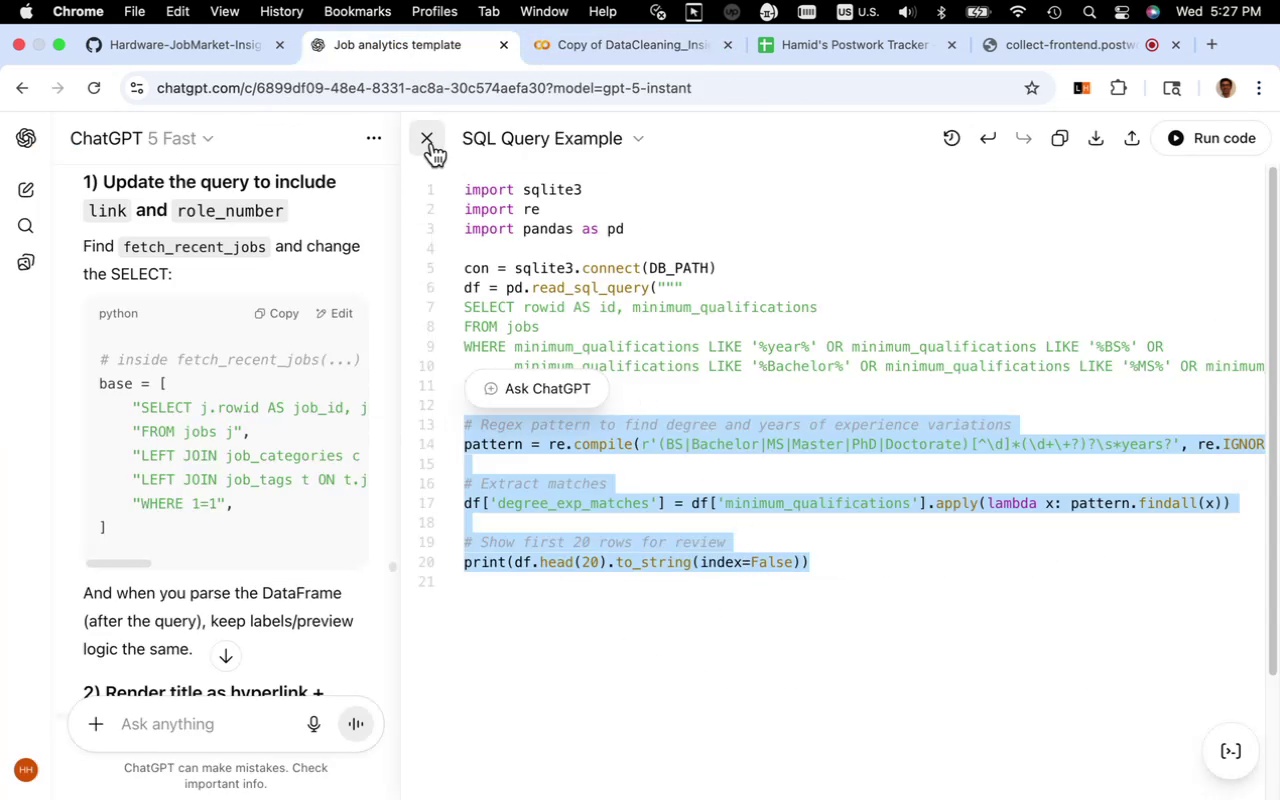 
wait(11.41)
 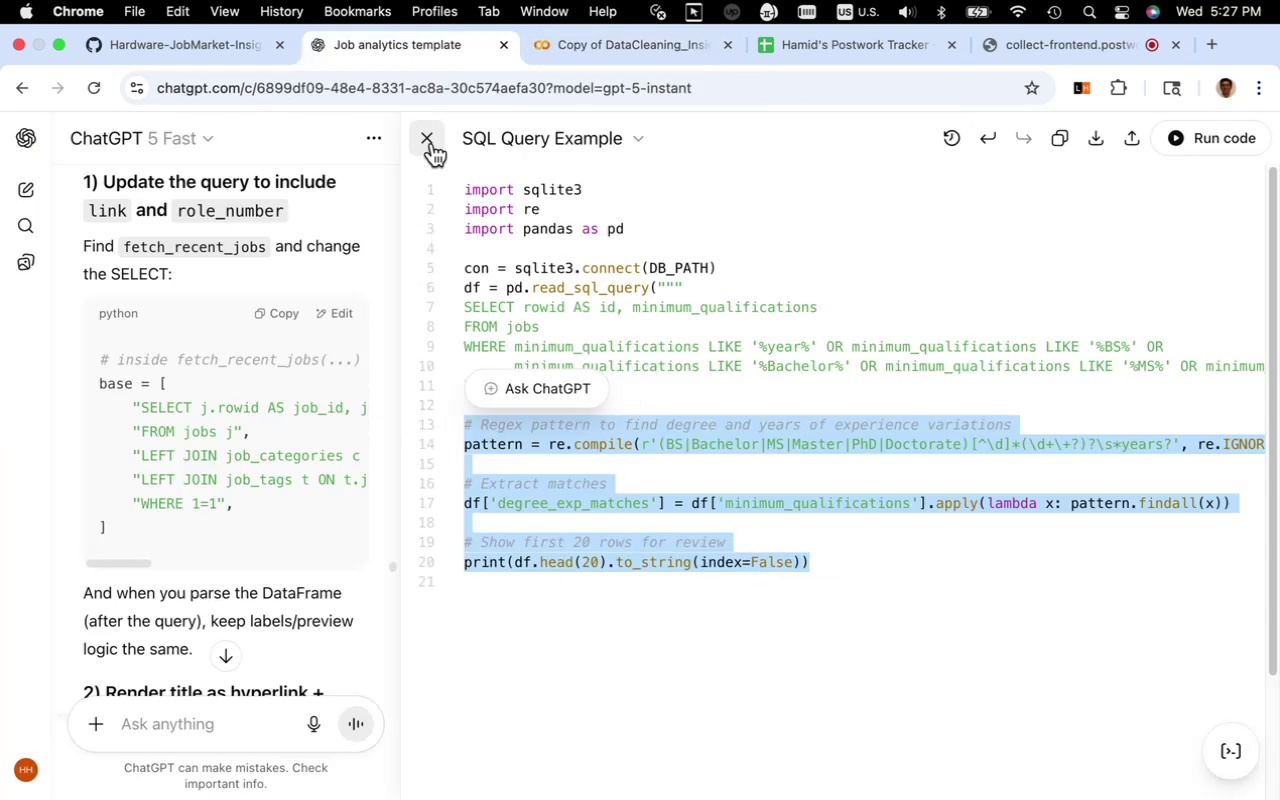 
left_click([429, 139])
 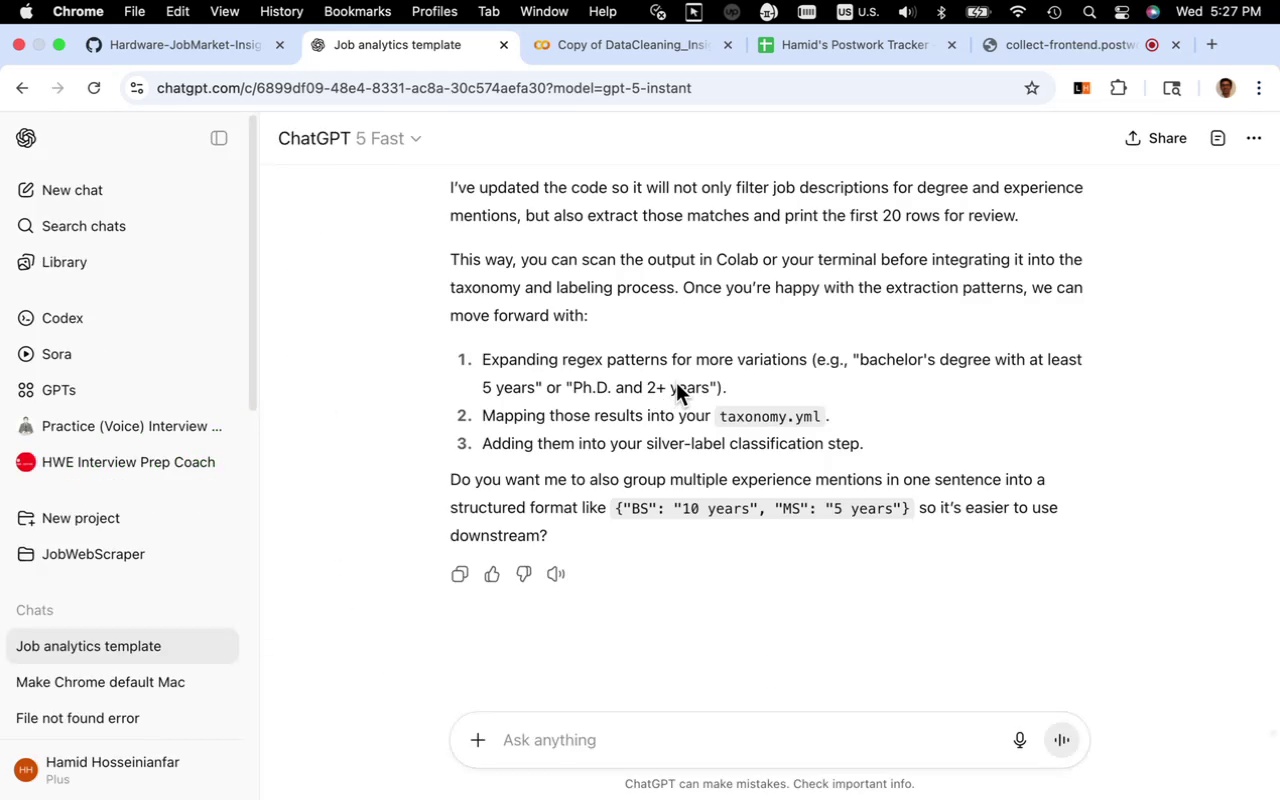 
wait(10.22)
 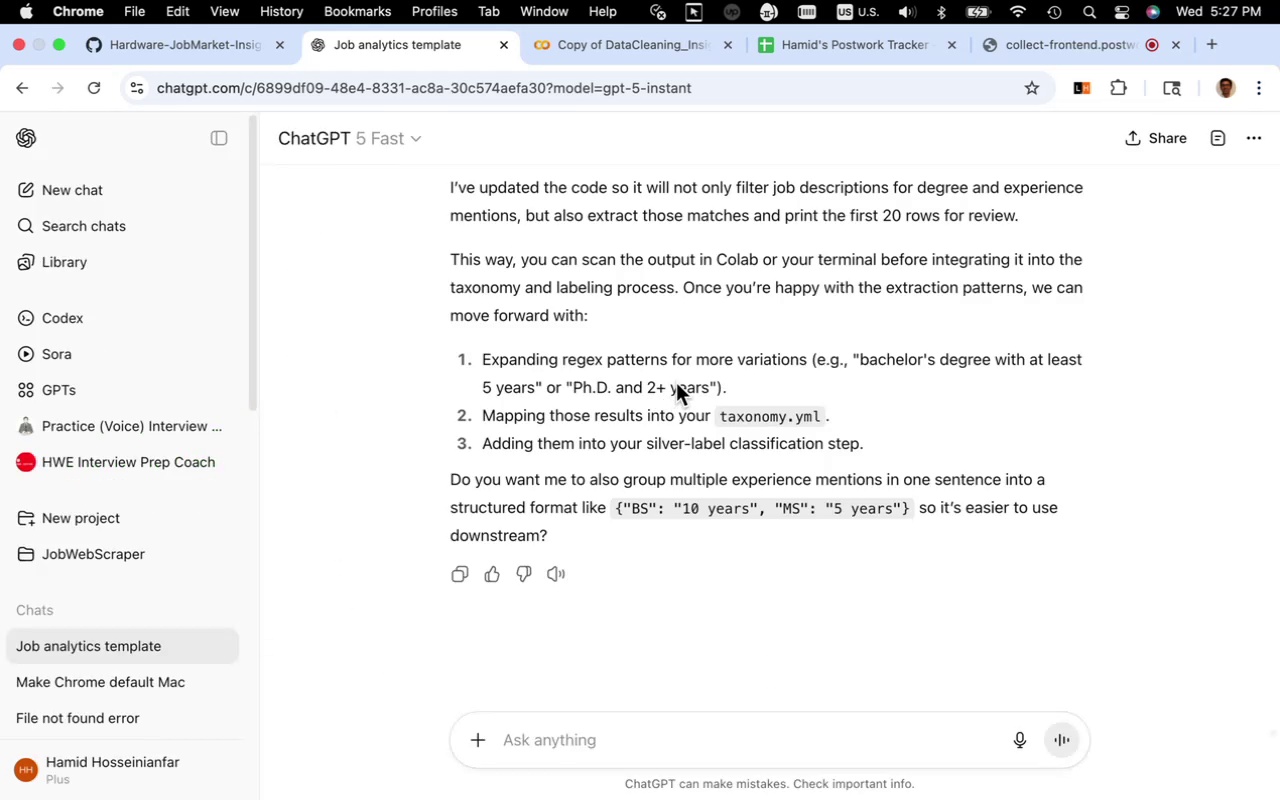 
type(lets focus on )
 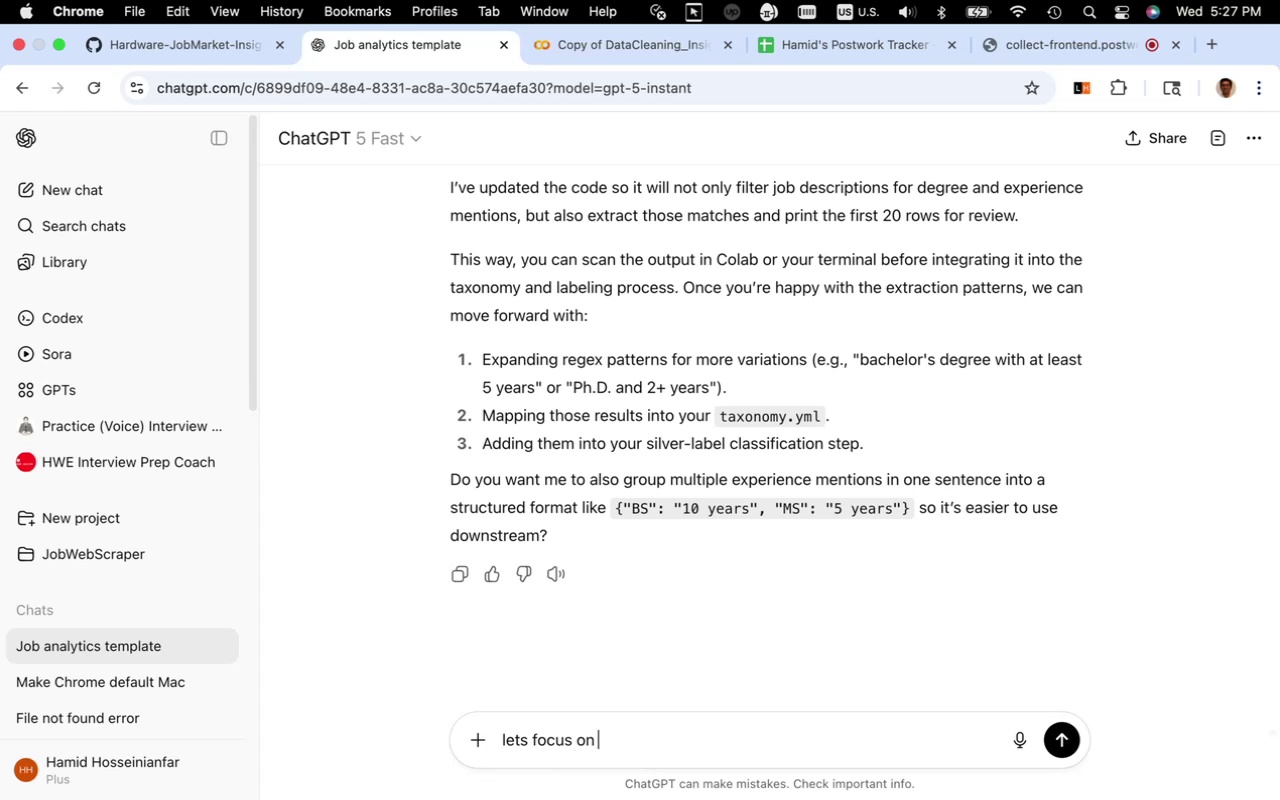 
key(Meta+V)
 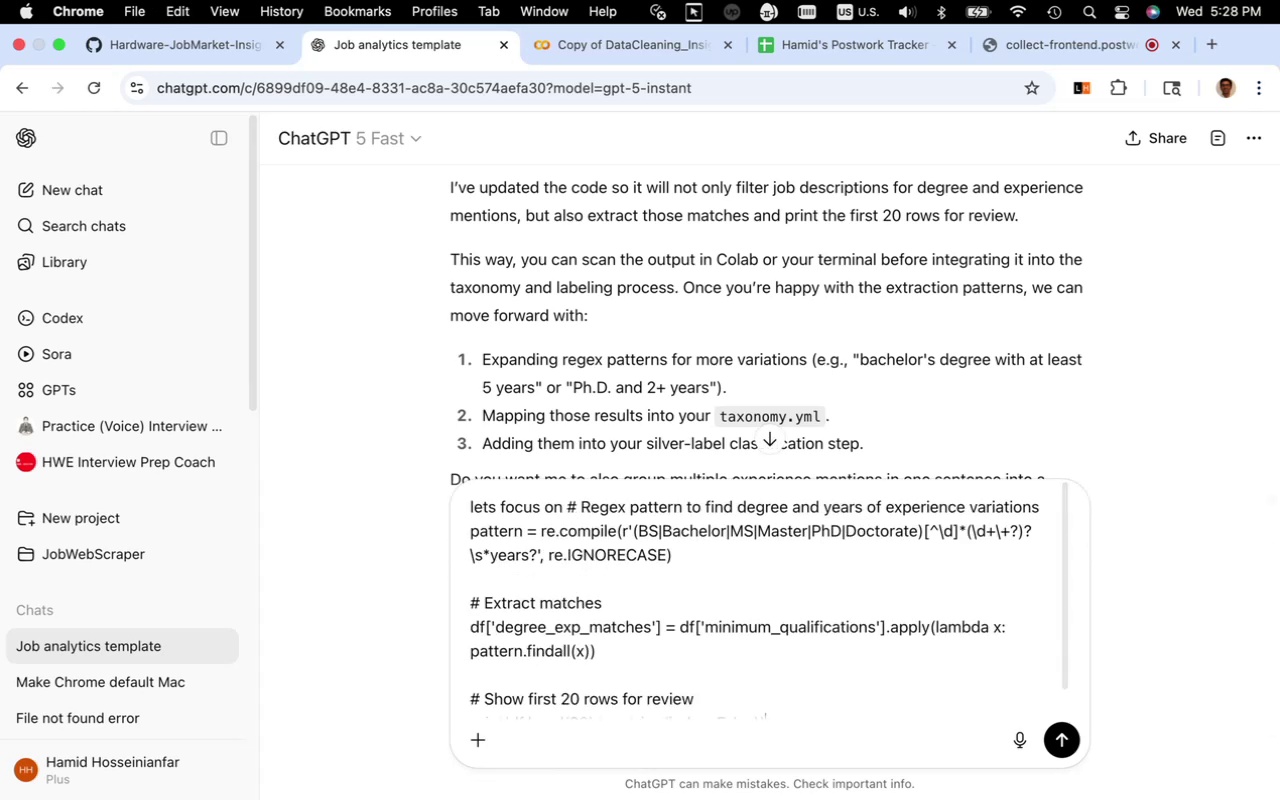 
key(Meta+Z)
 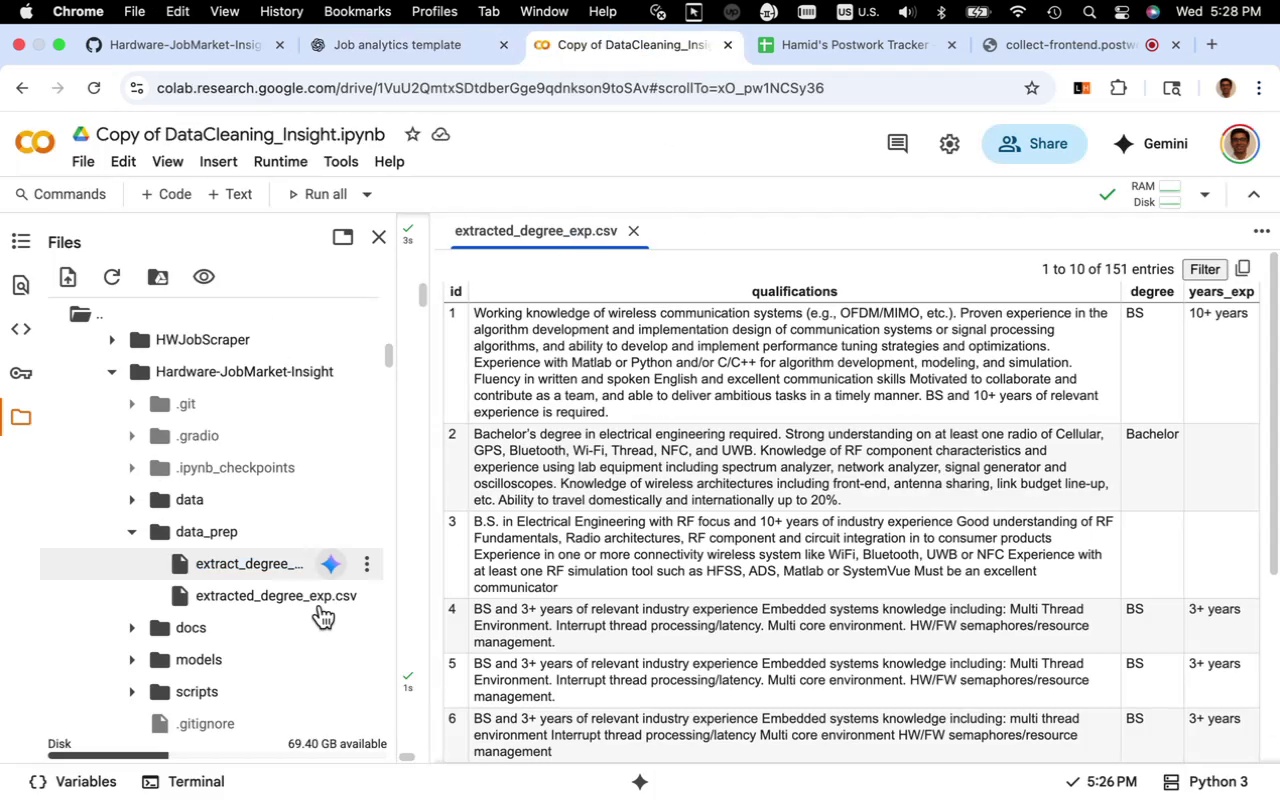 
left_click([259, 559])
 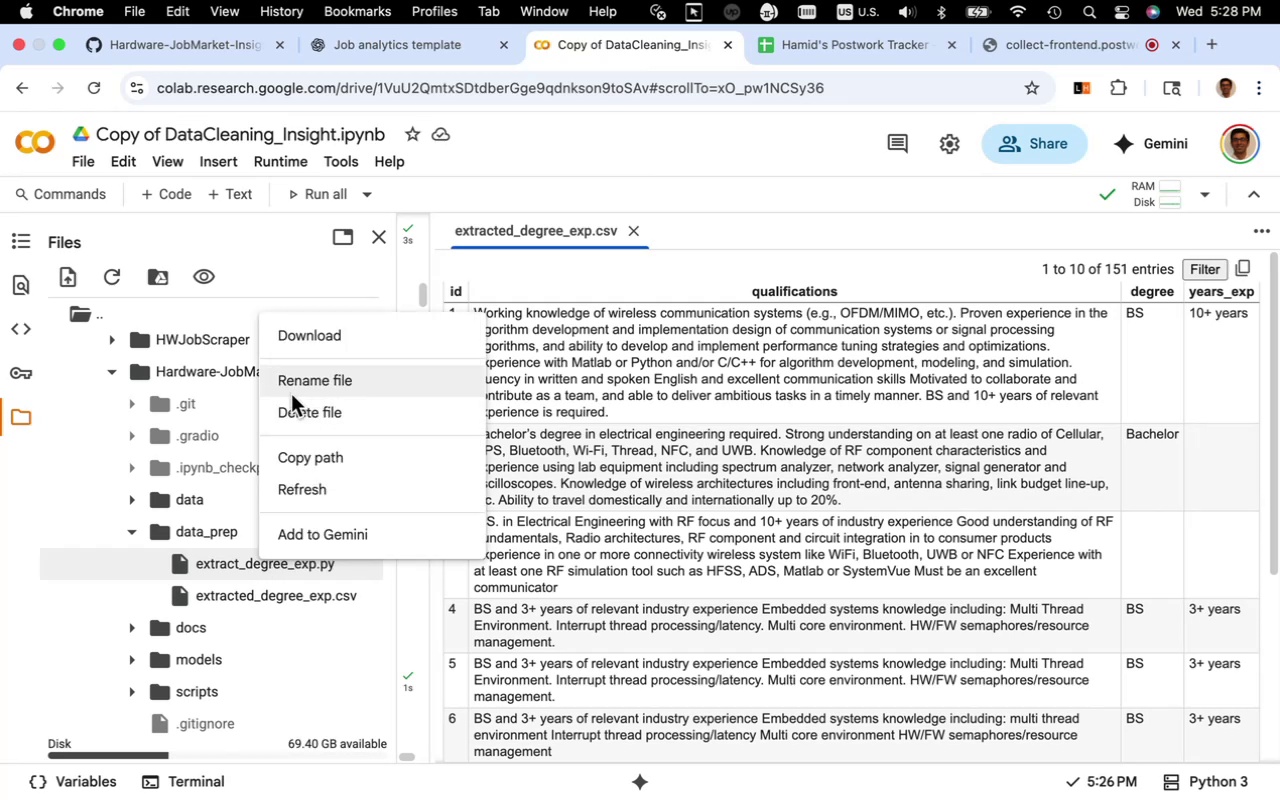 
left_click([291, 386])
 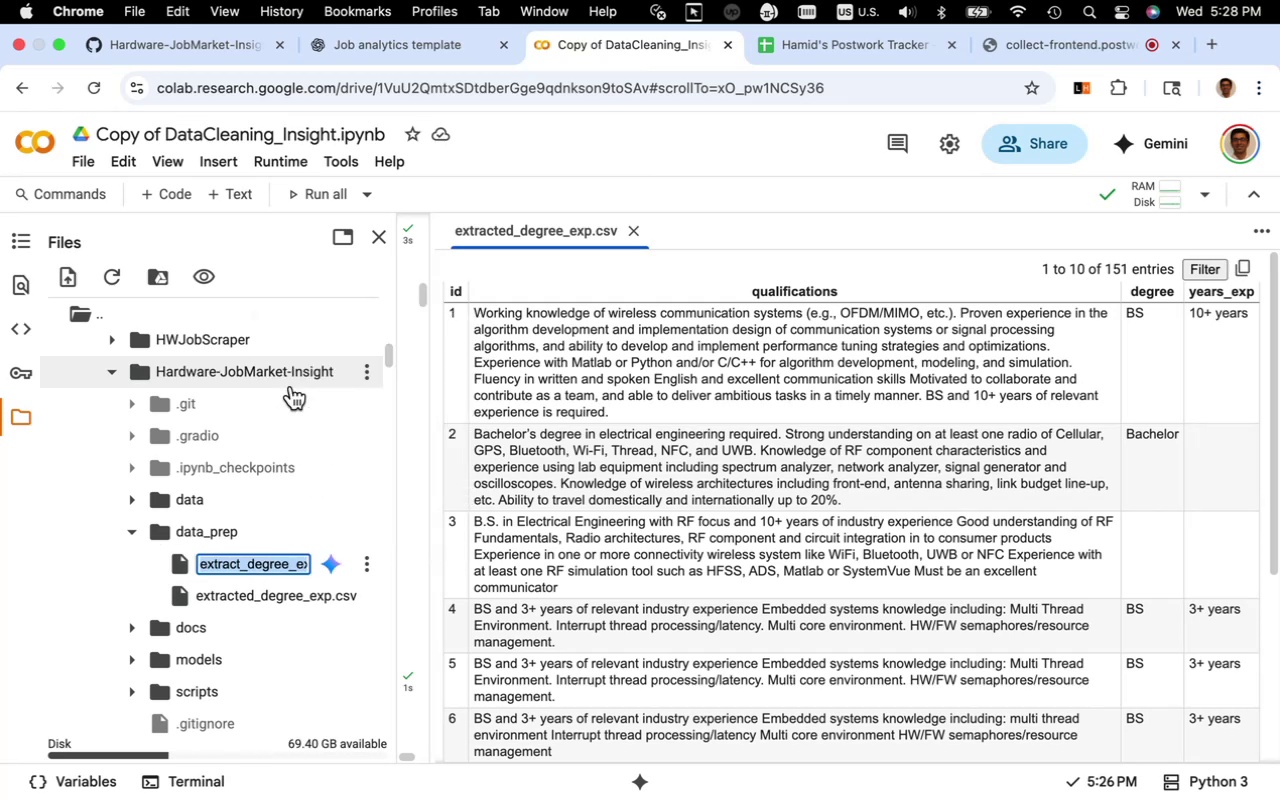 
key(Meta+C)
 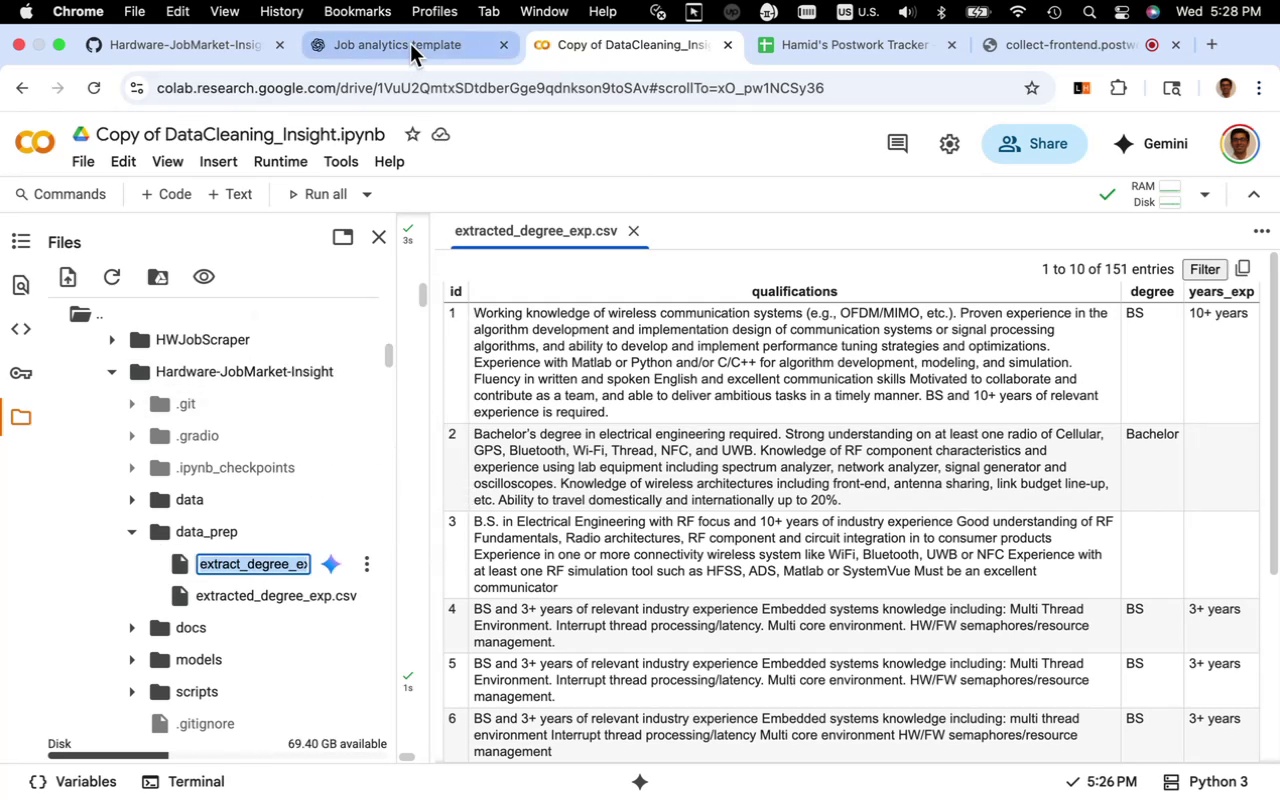 
left_click([410, 44])
 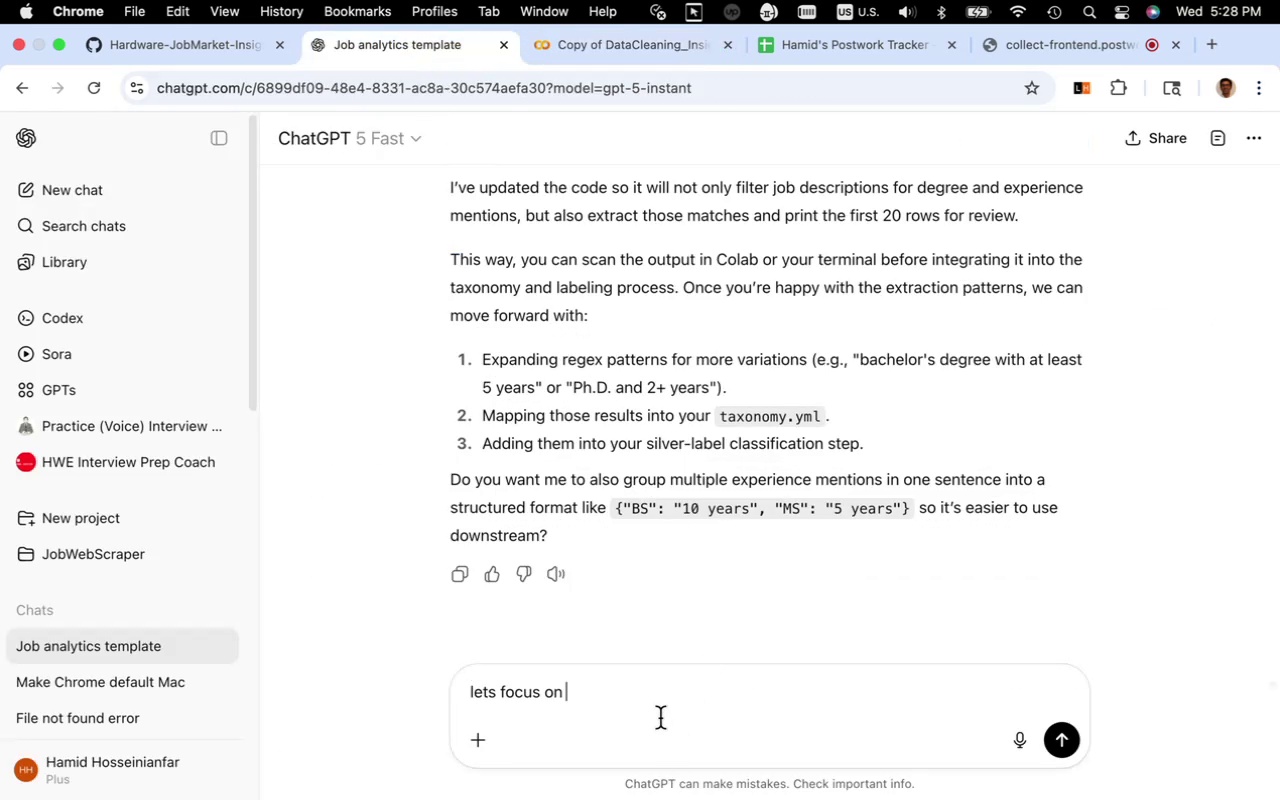 
key(Meta+V)
 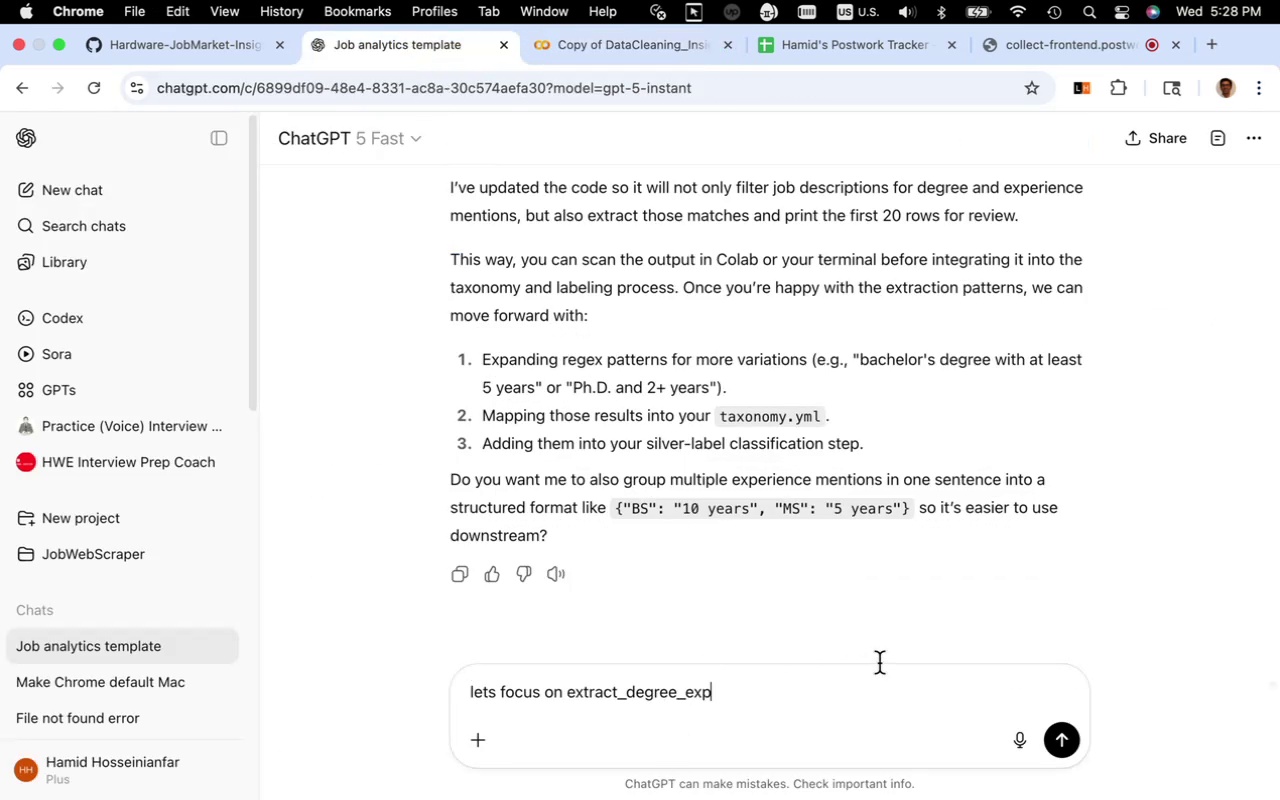 
type(.py. )
 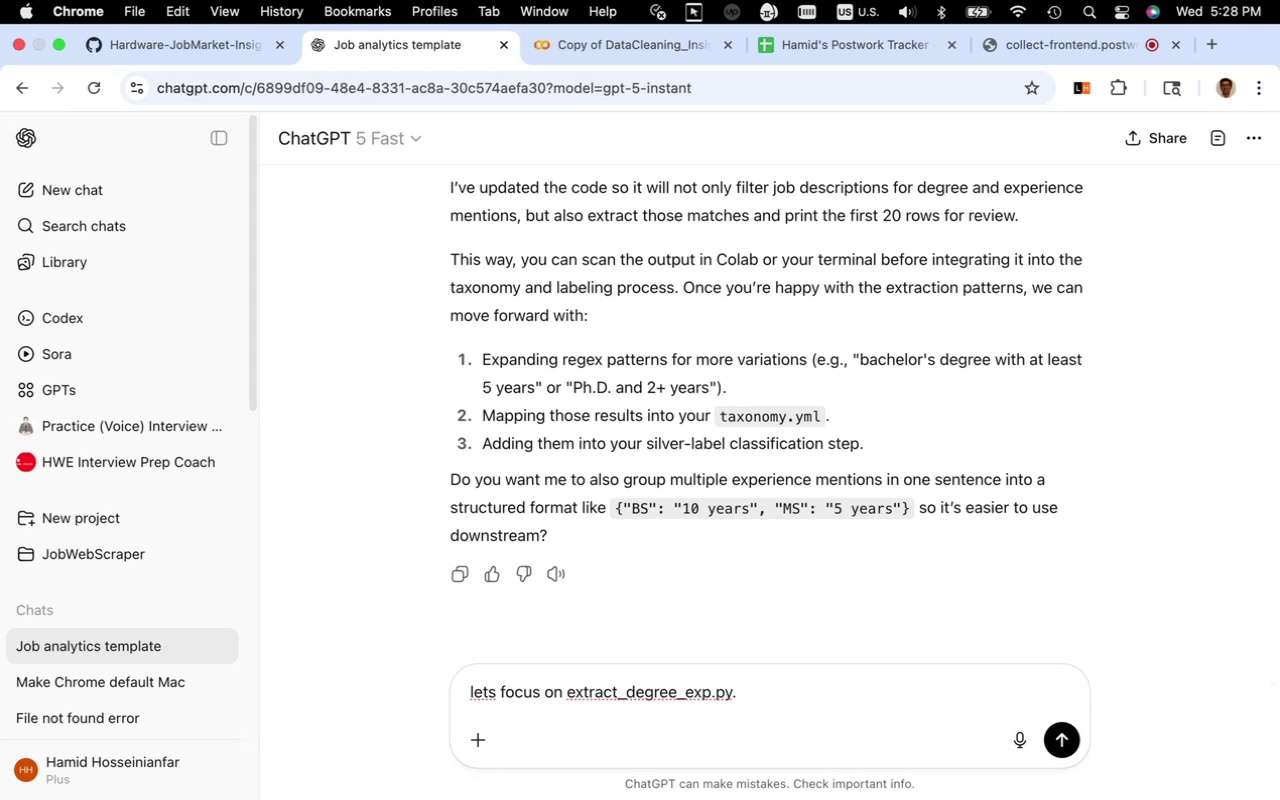 
type(can we print at the end number of degree and )
 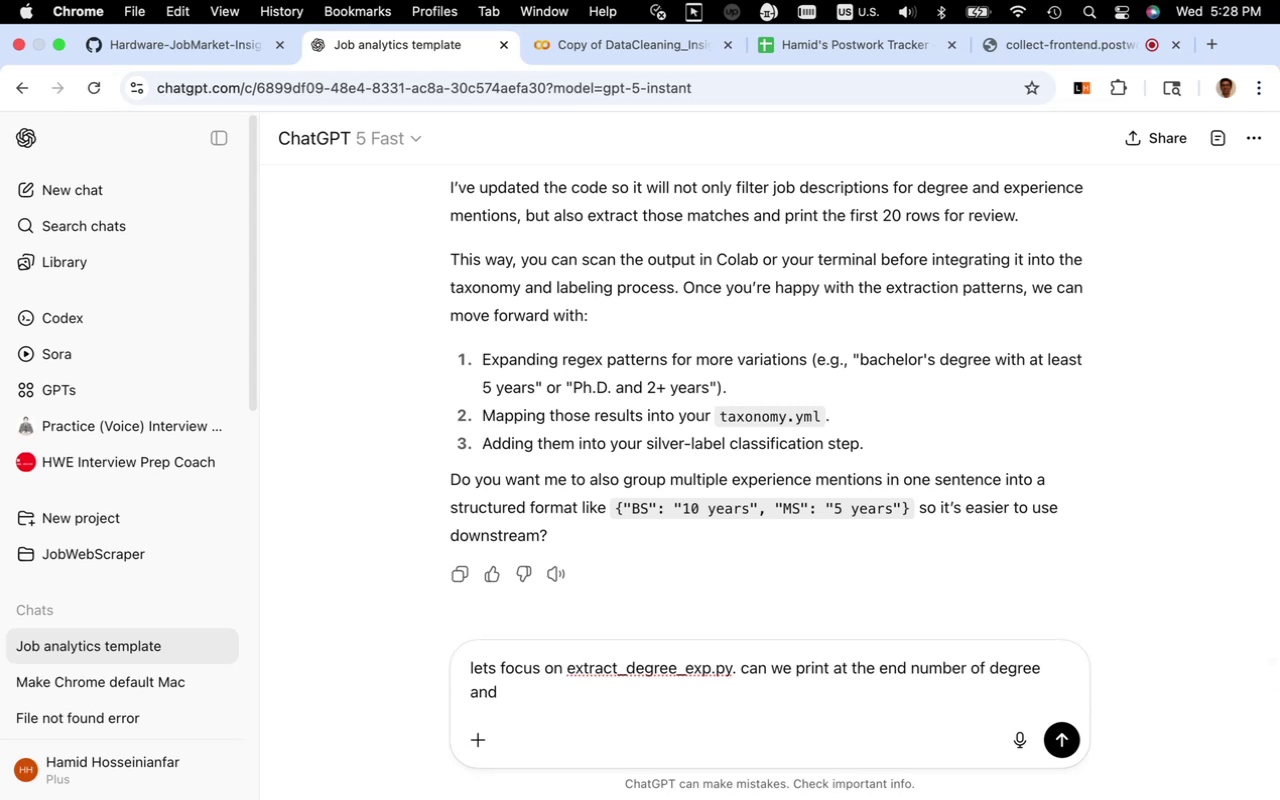 
wait(8.53)
 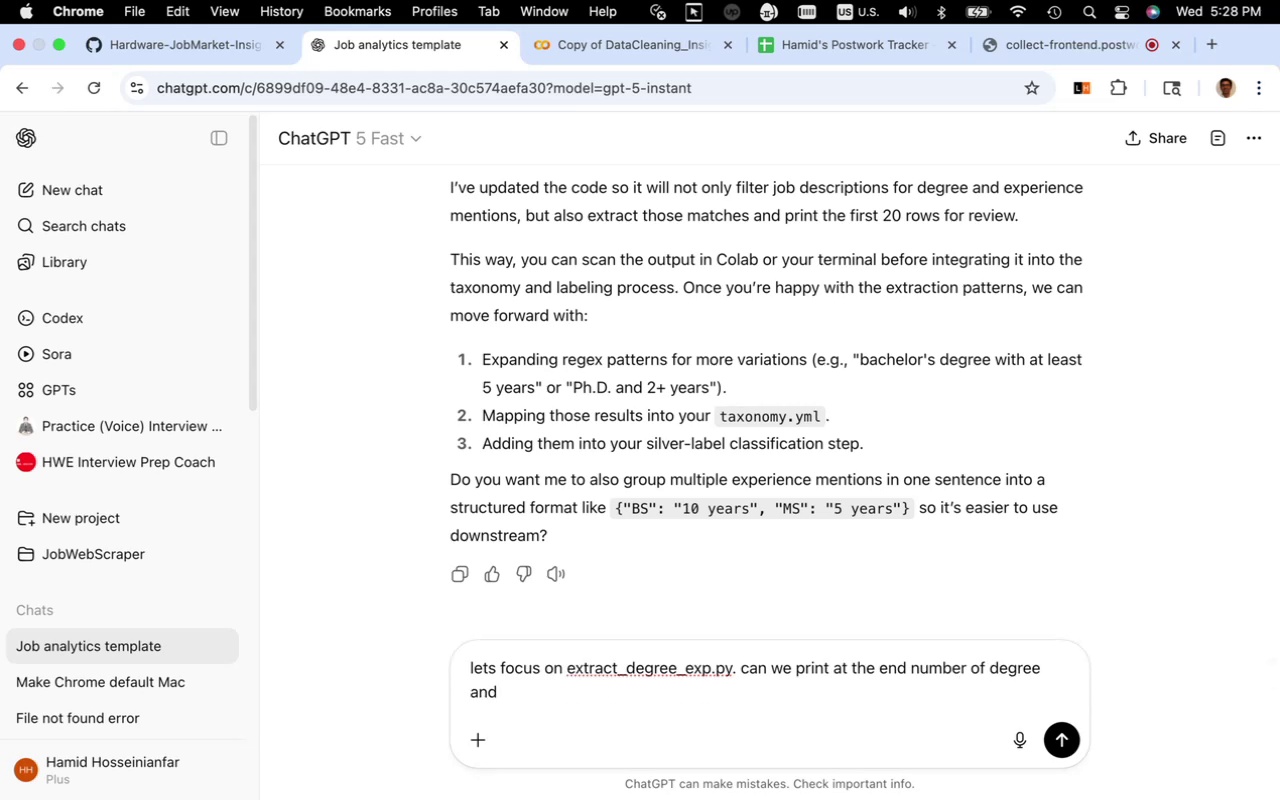 
type(year of experience detected. I will bring here l)
key(Backspace)
 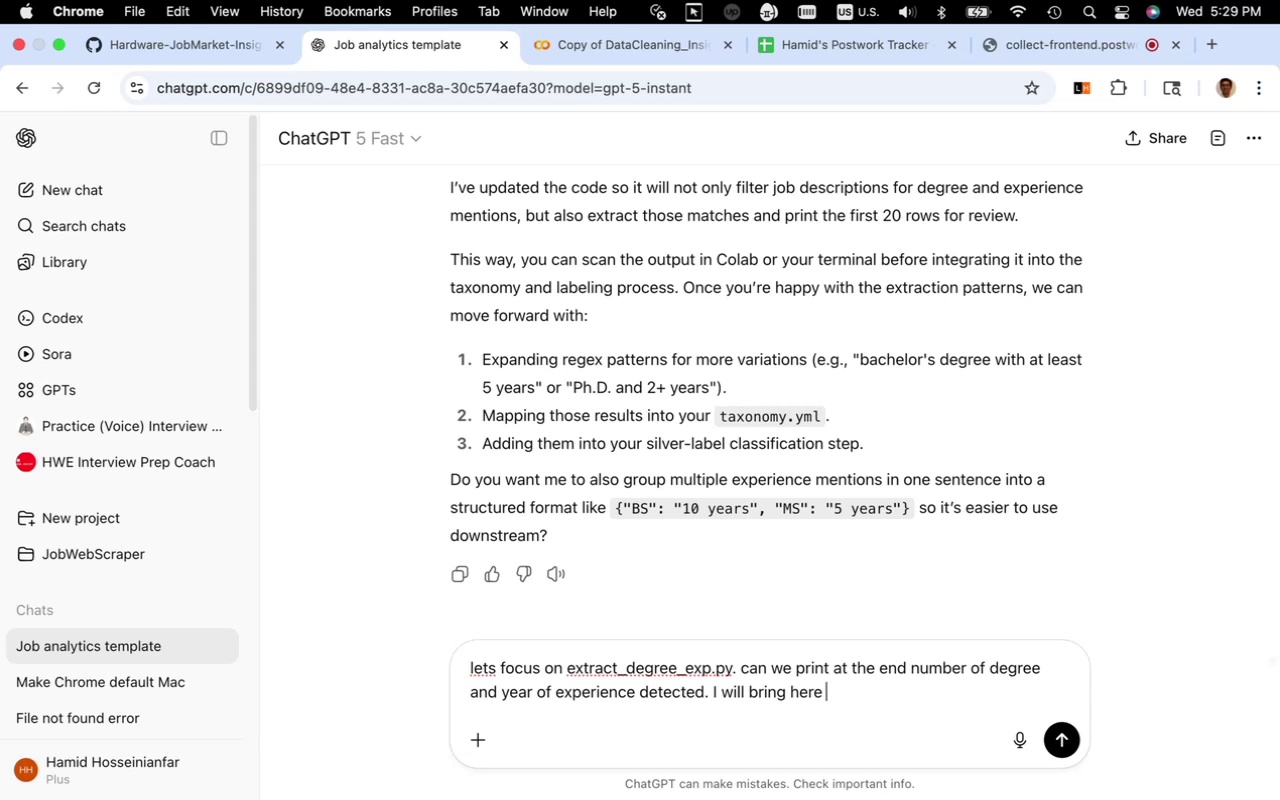 
type(list of sentences that is not recognized so we could add to our pattern)
 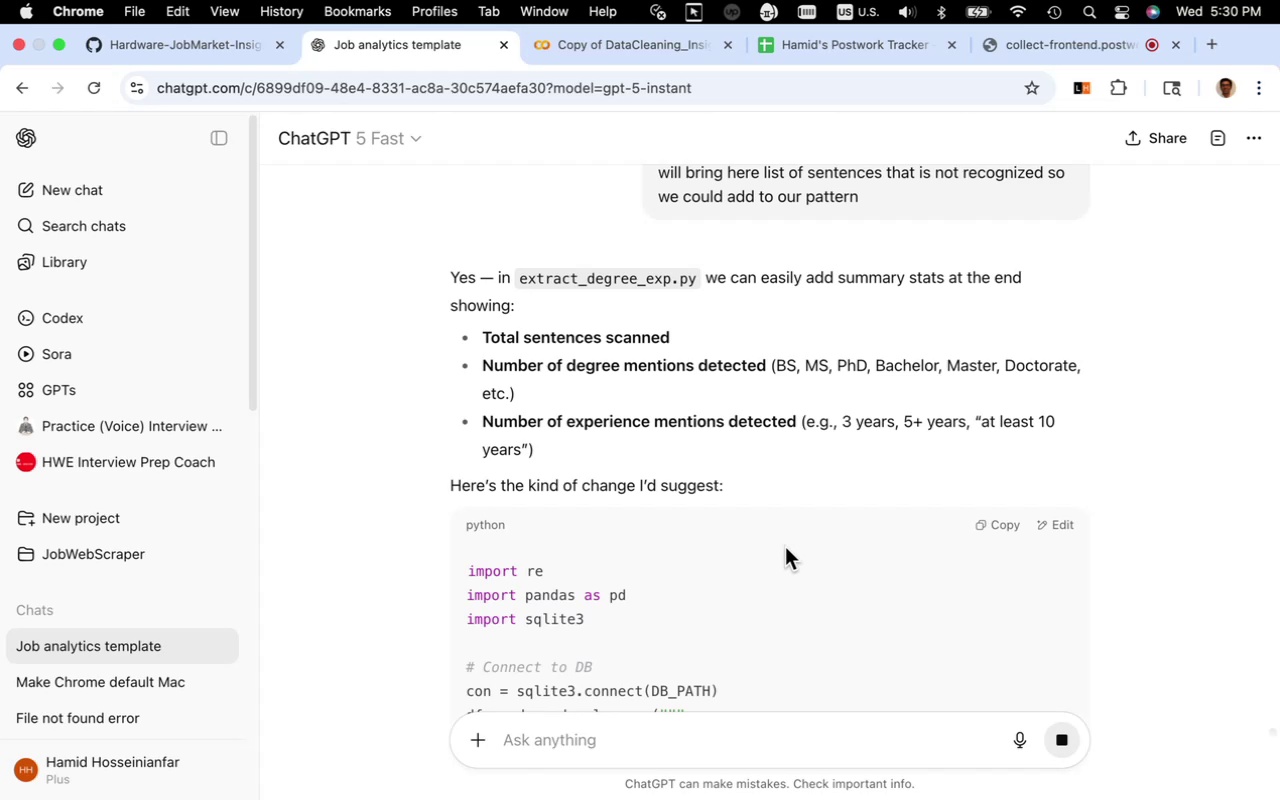 
wait(47.16)
 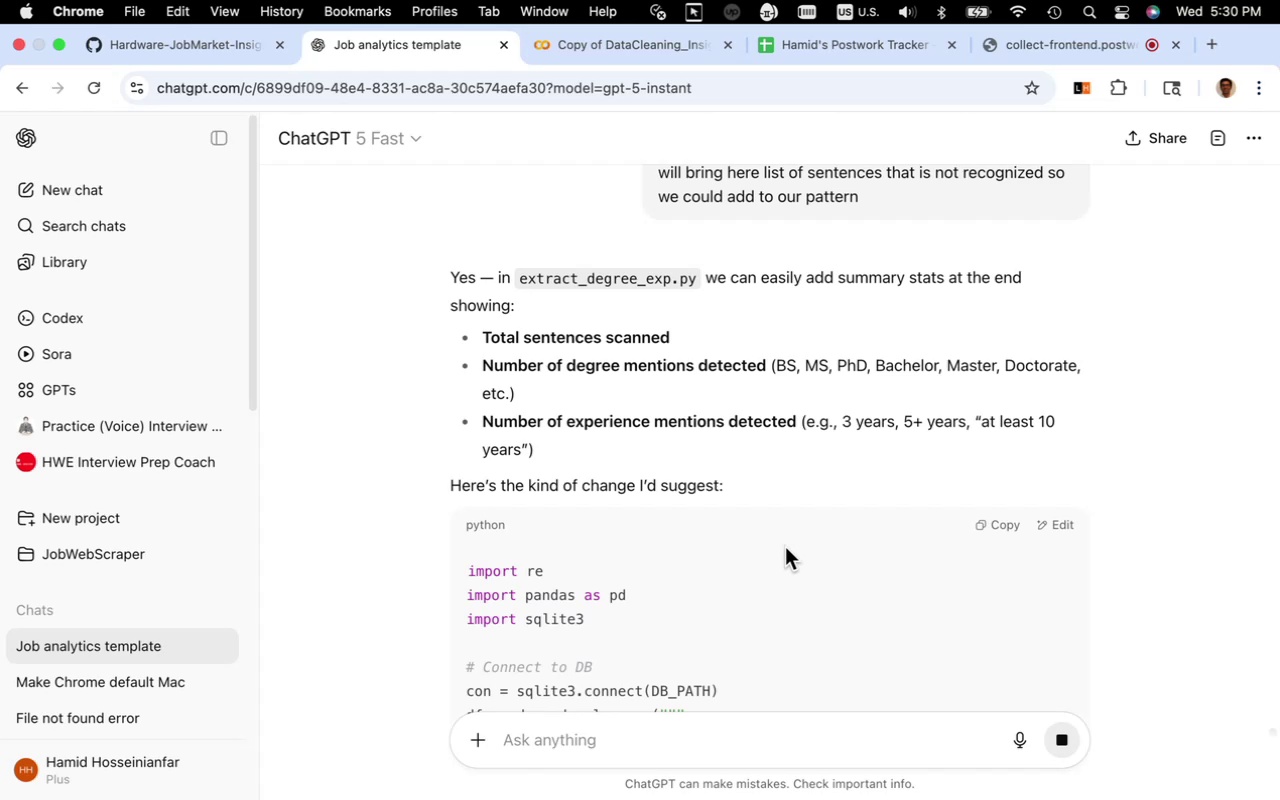 
scroll: coordinate [743, 575], scroll_direction: down, amount: 6.0
 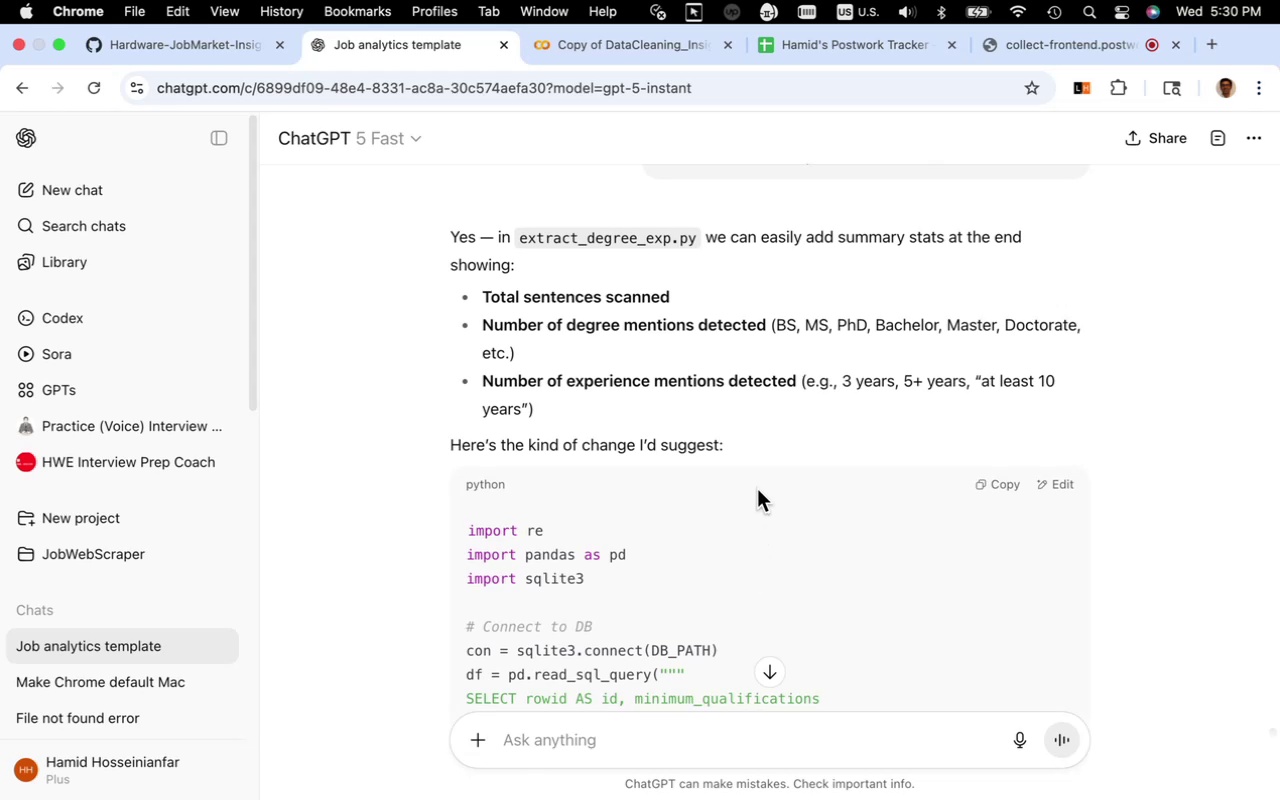 
wait(5.02)
 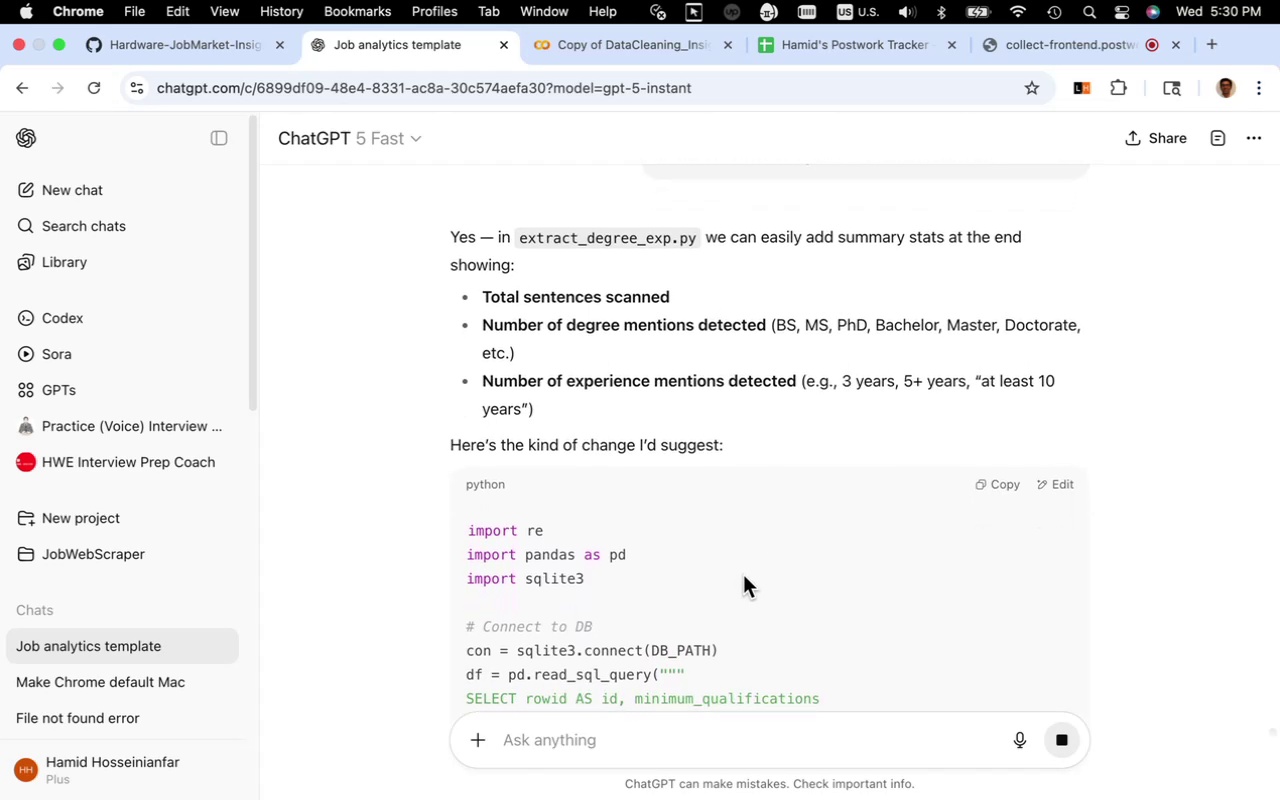 
scroll: coordinate [757, 489], scroll_direction: down, amount: 12.0
 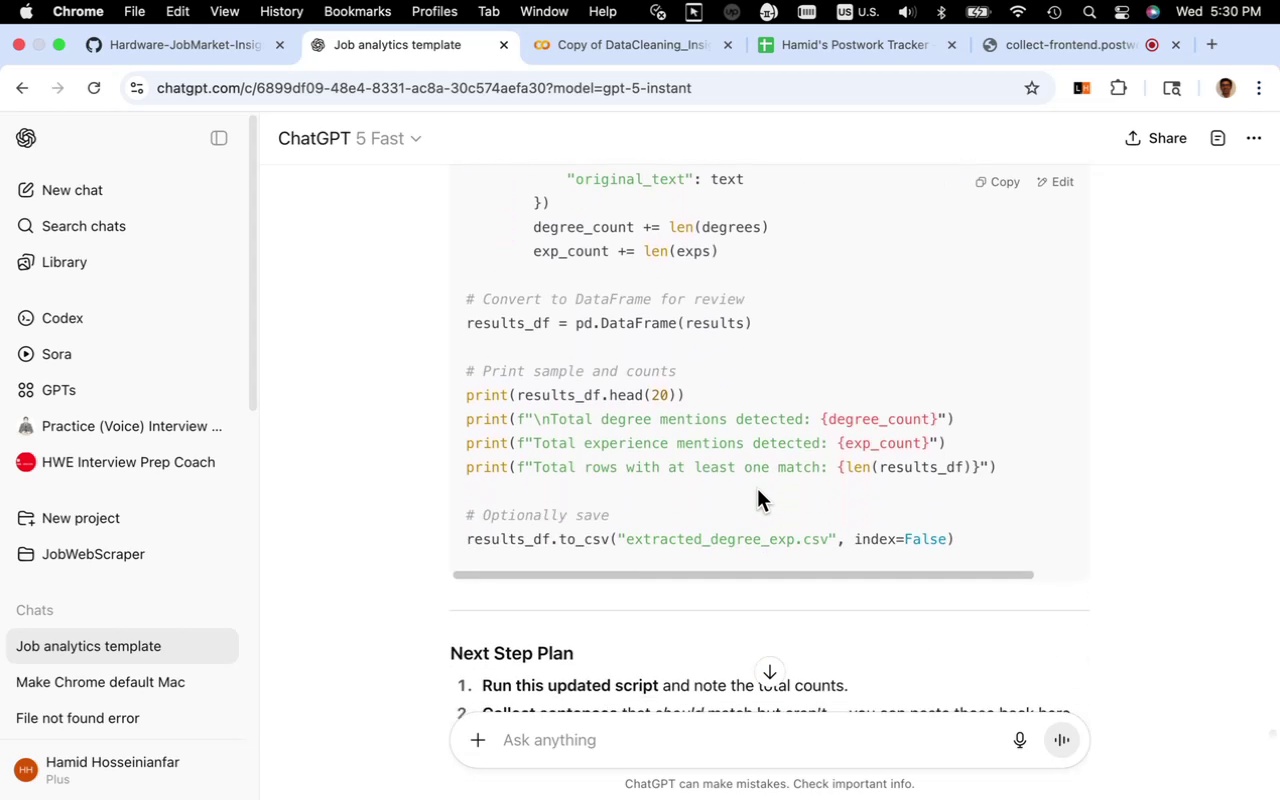 
scroll: coordinate [757, 489], scroll_direction: up, amount: 6.0
 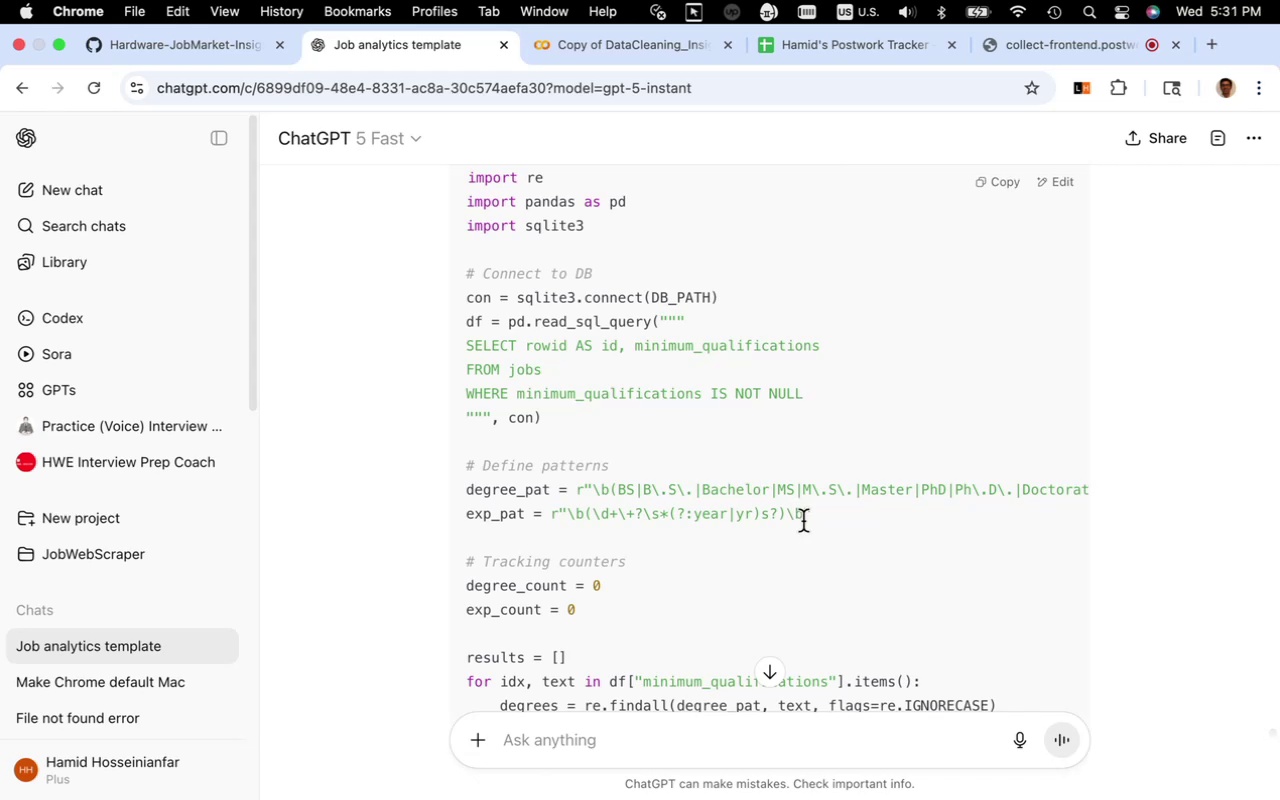 
wait(5.51)
 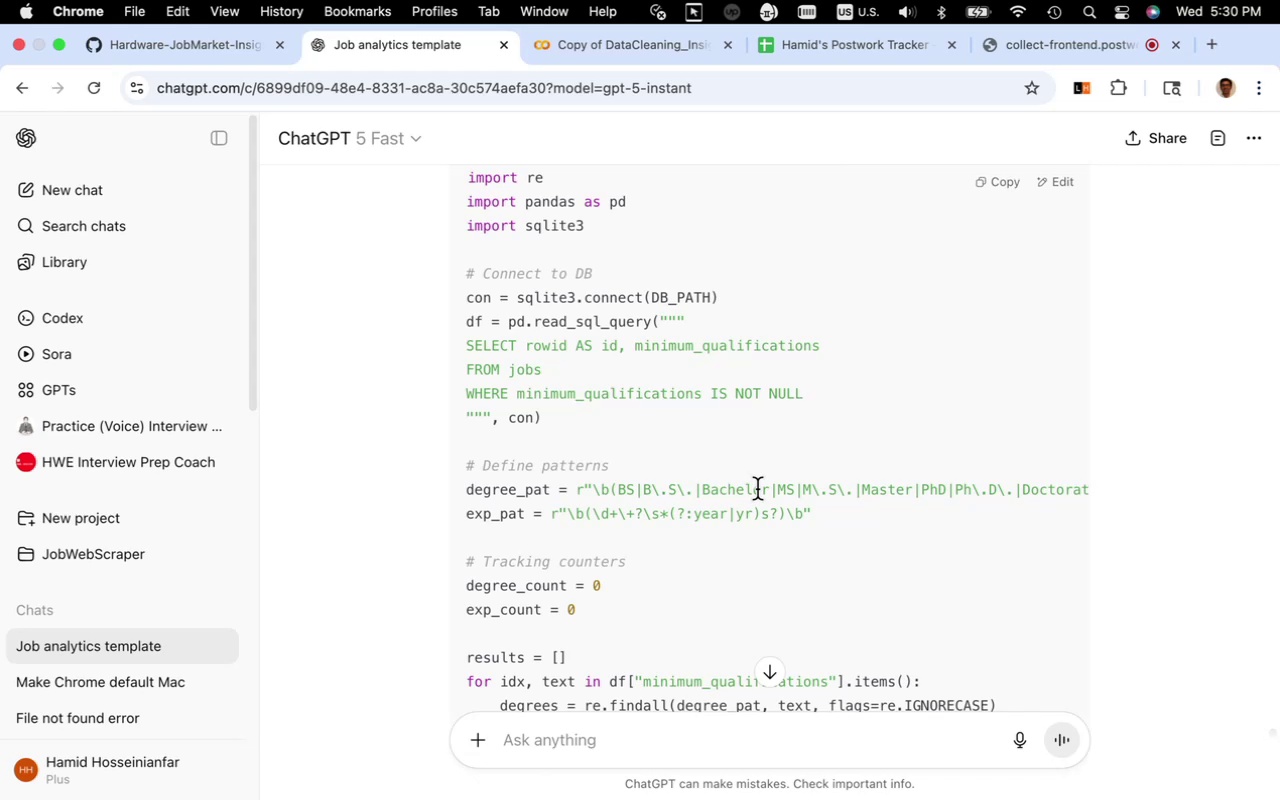 
scroll: coordinate [774, 525], scroll_direction: up, amount: 3.0
 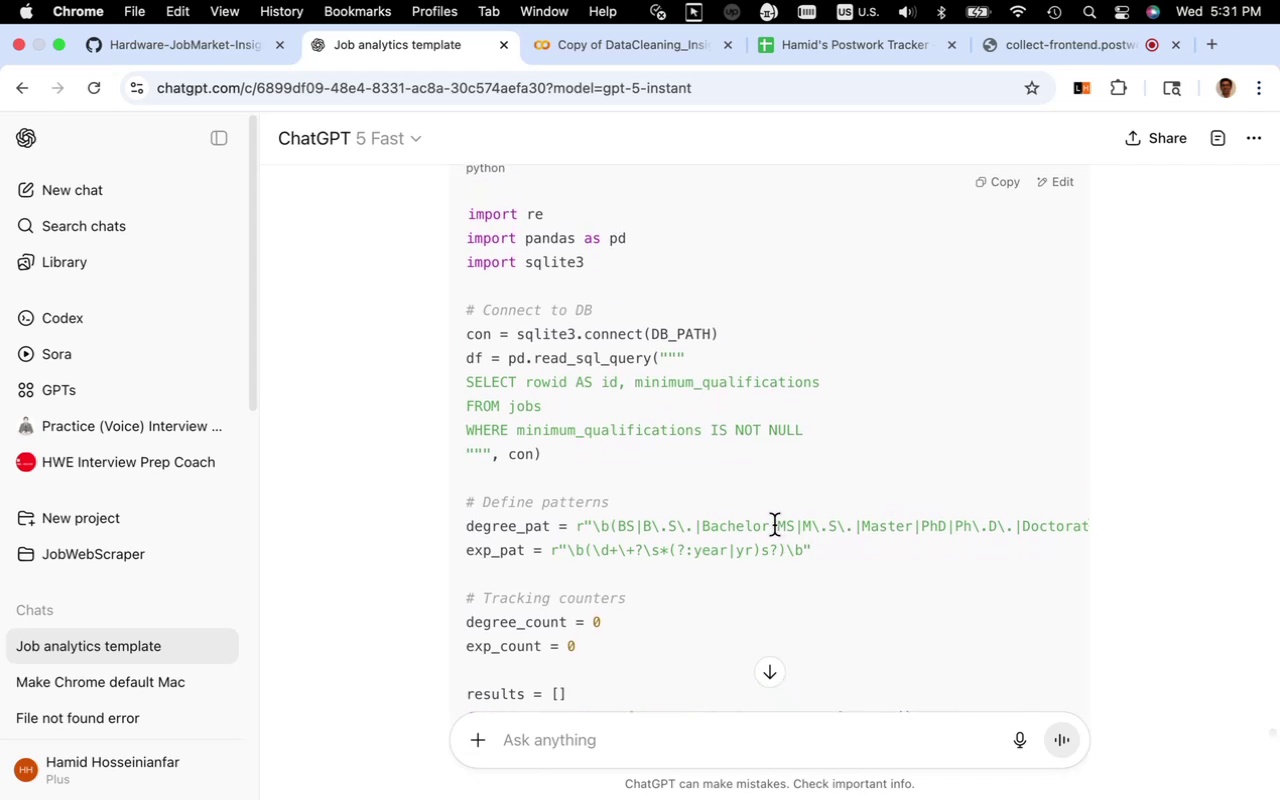 
key(Fn)
 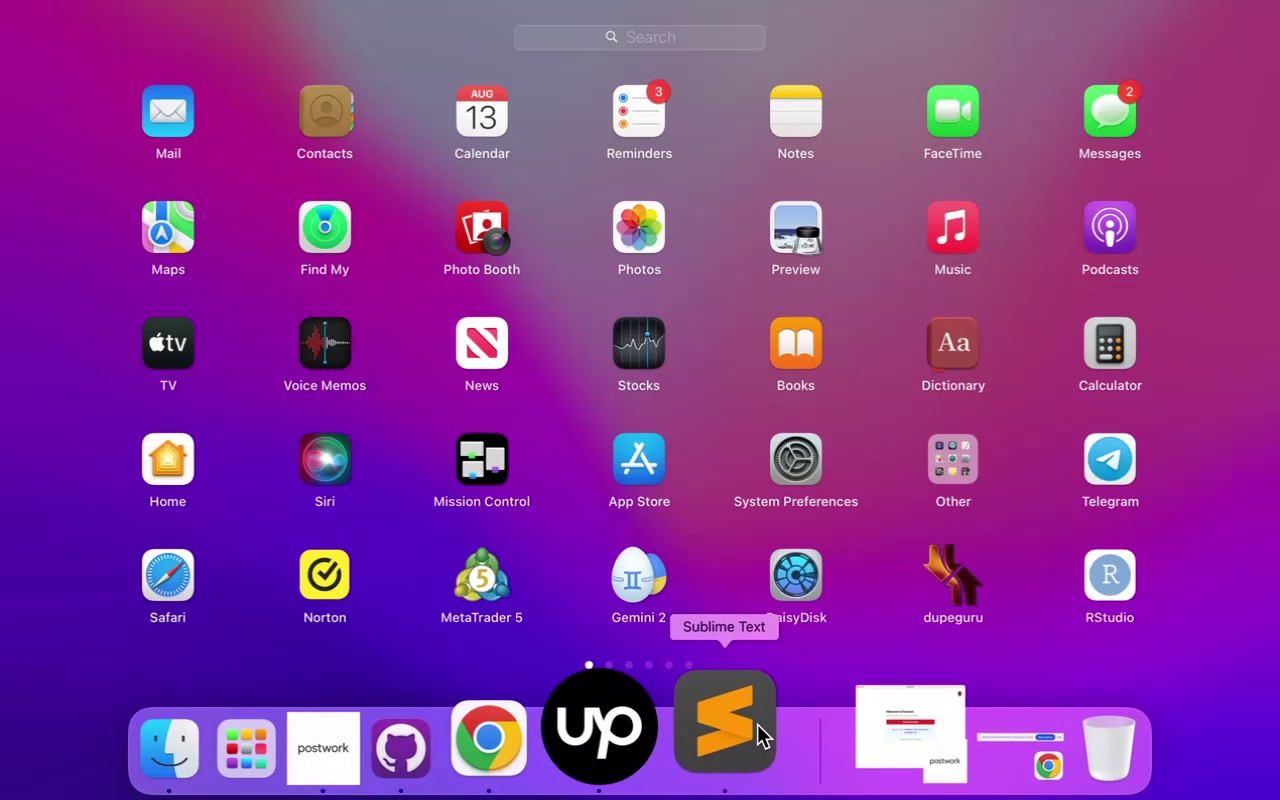 
left_click([755, 725])
 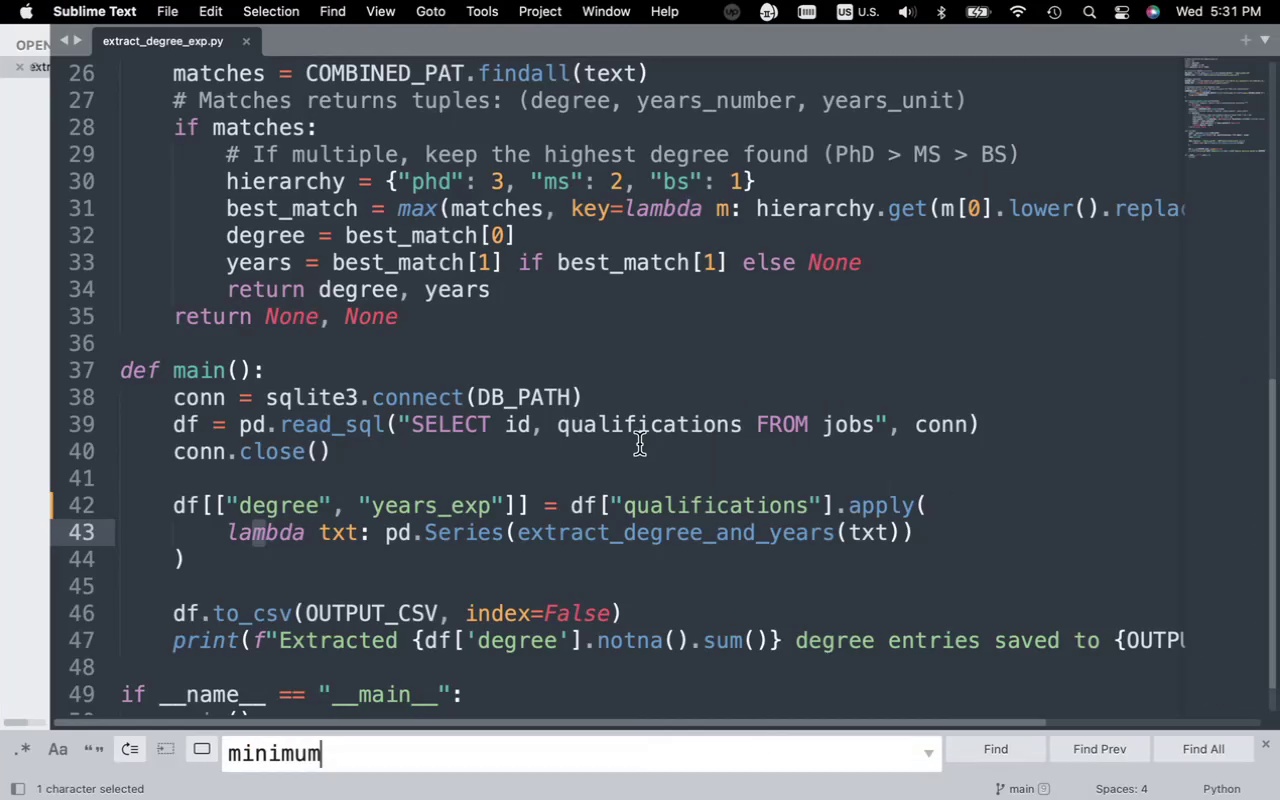 
scroll: coordinate [639, 444], scroll_direction: up, amount: 44.0
 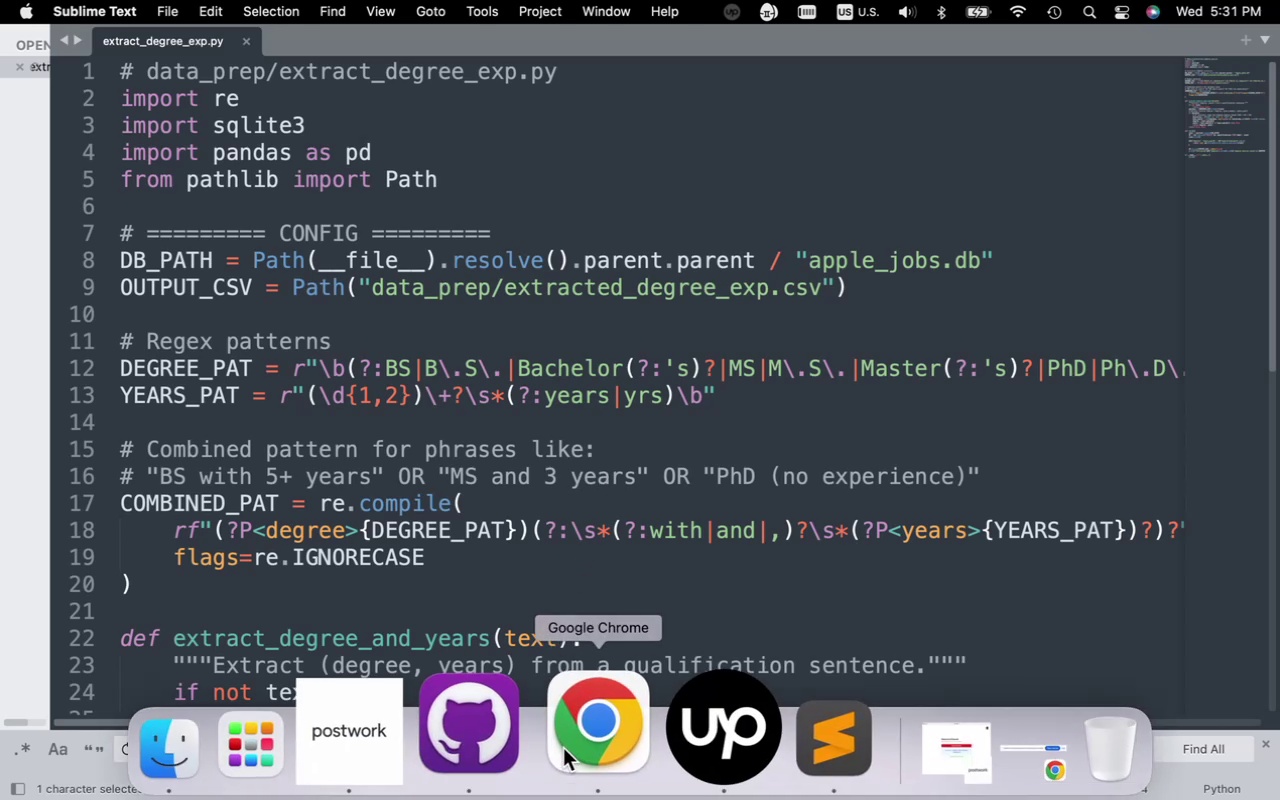 
wait(12.38)
 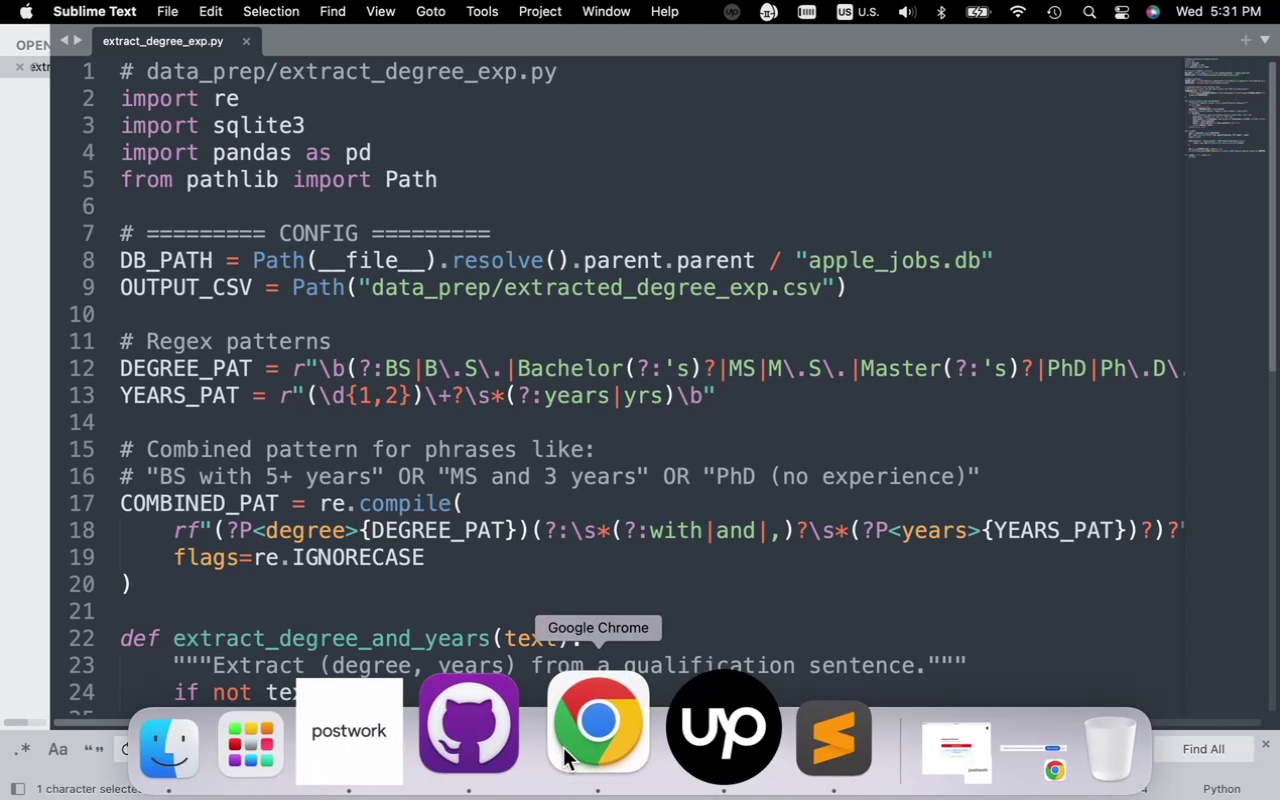 
left_click([576, 747])
 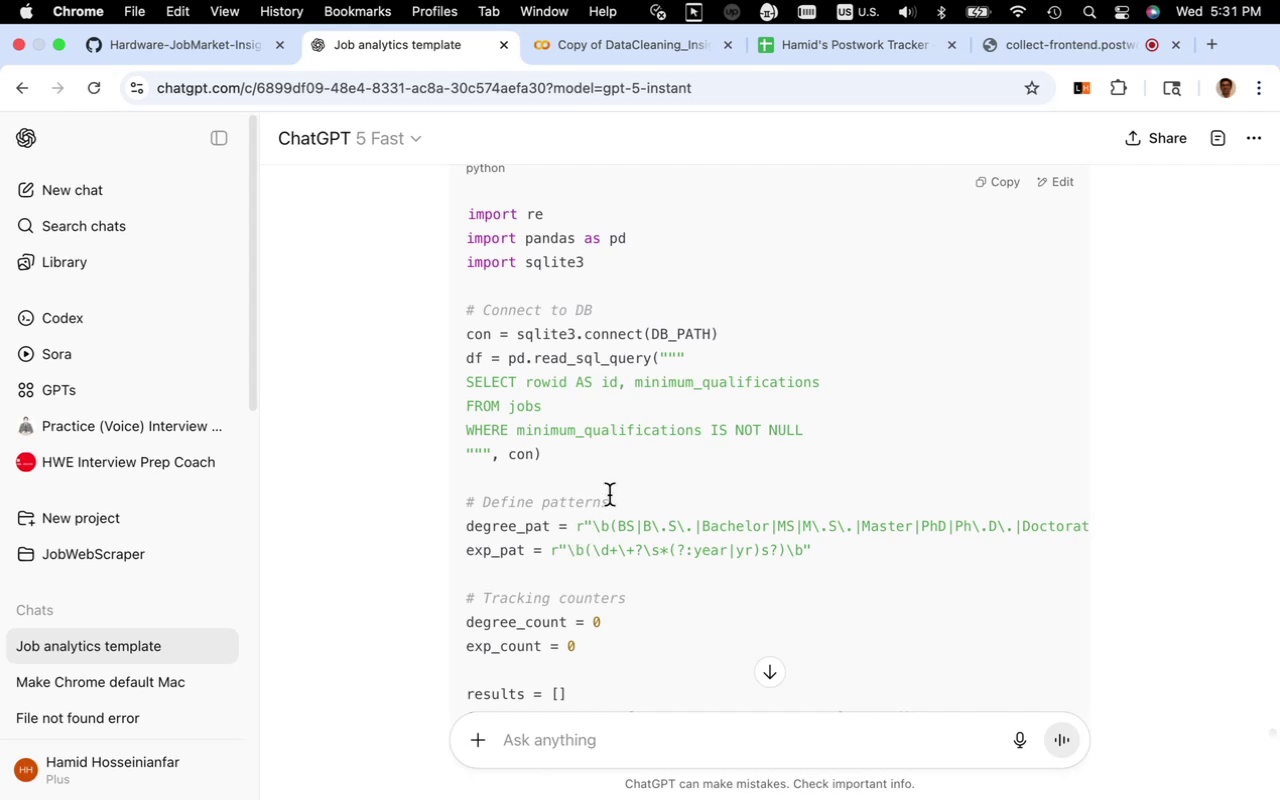 
wait(7.81)
 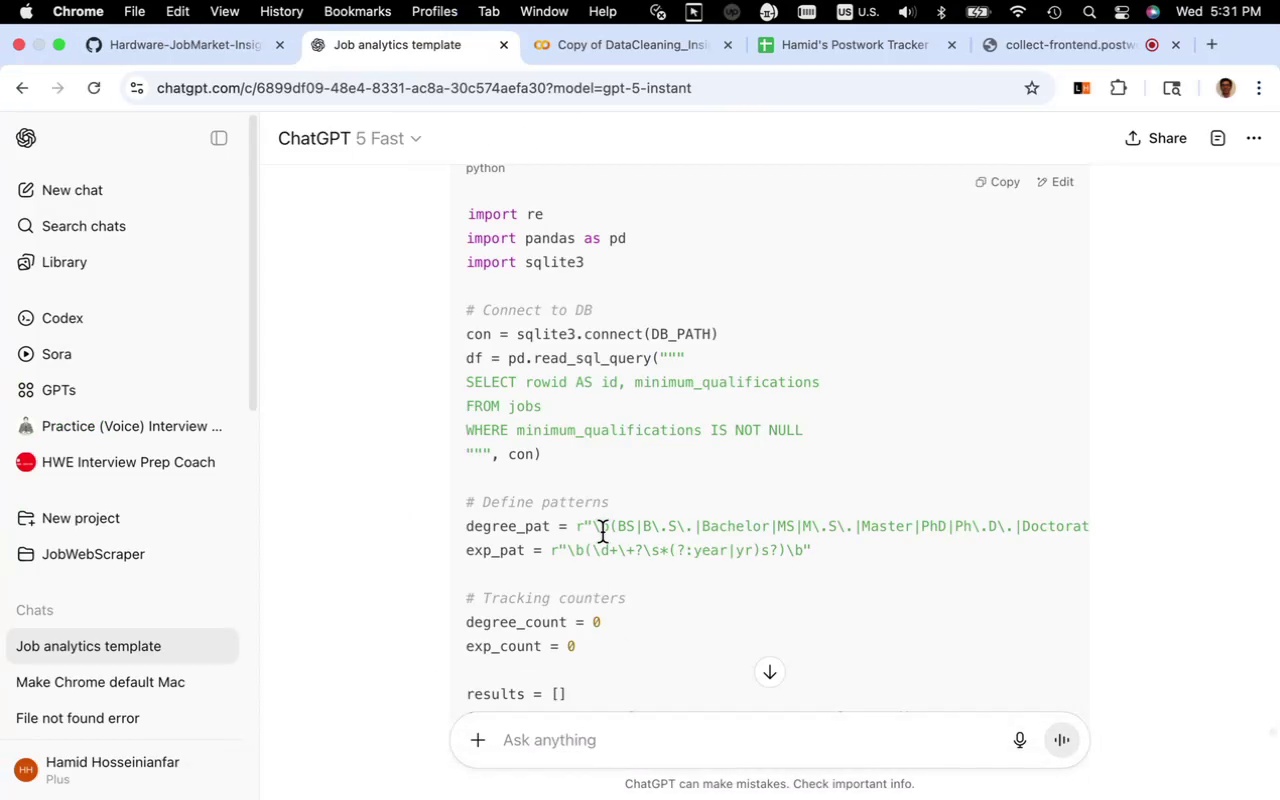 
scroll: coordinate [609, 495], scroll_direction: down, amount: 6.0
 